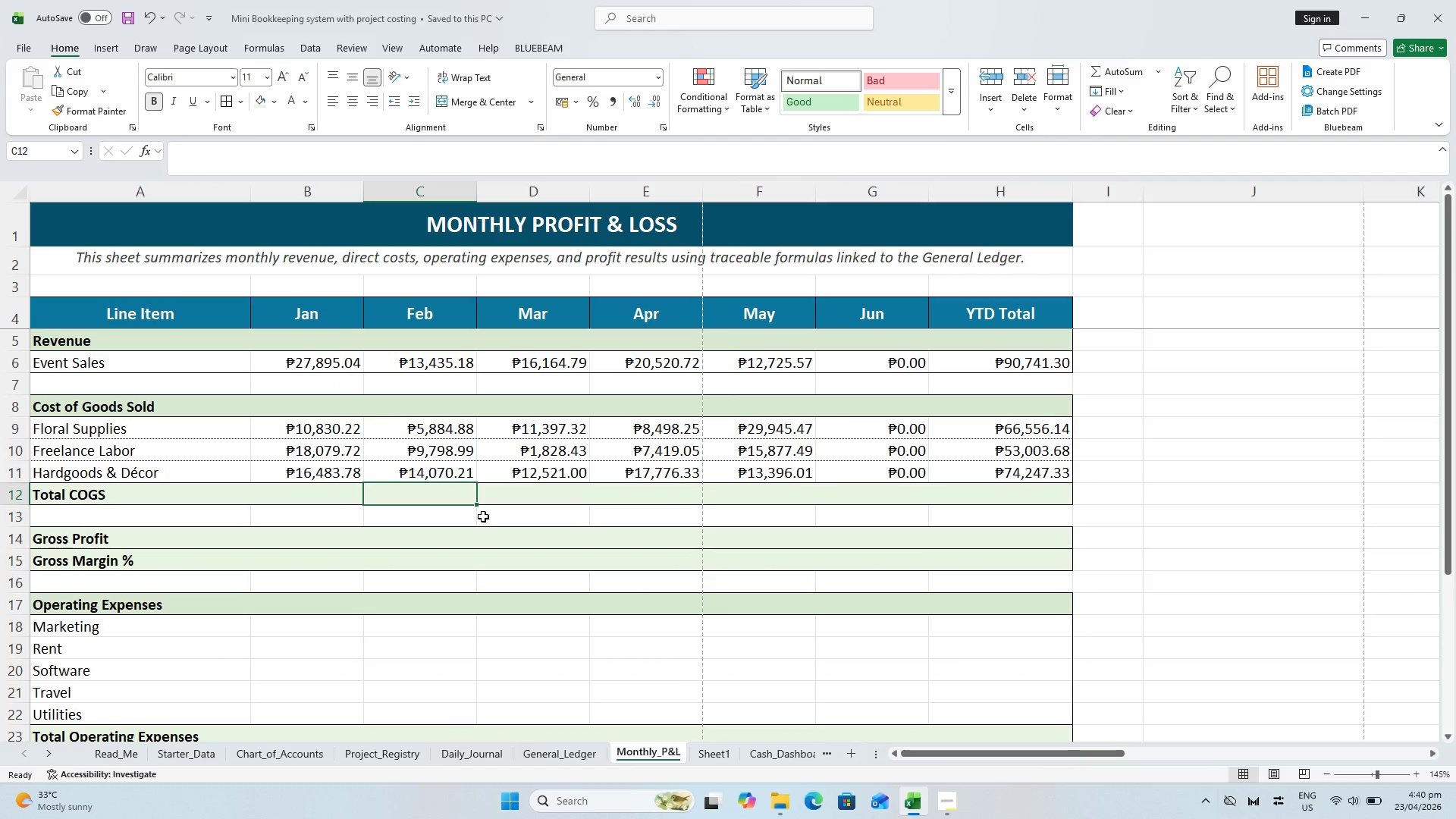 
scroll: coordinate [484, 526], scroll_direction: up, amount: 1.0
 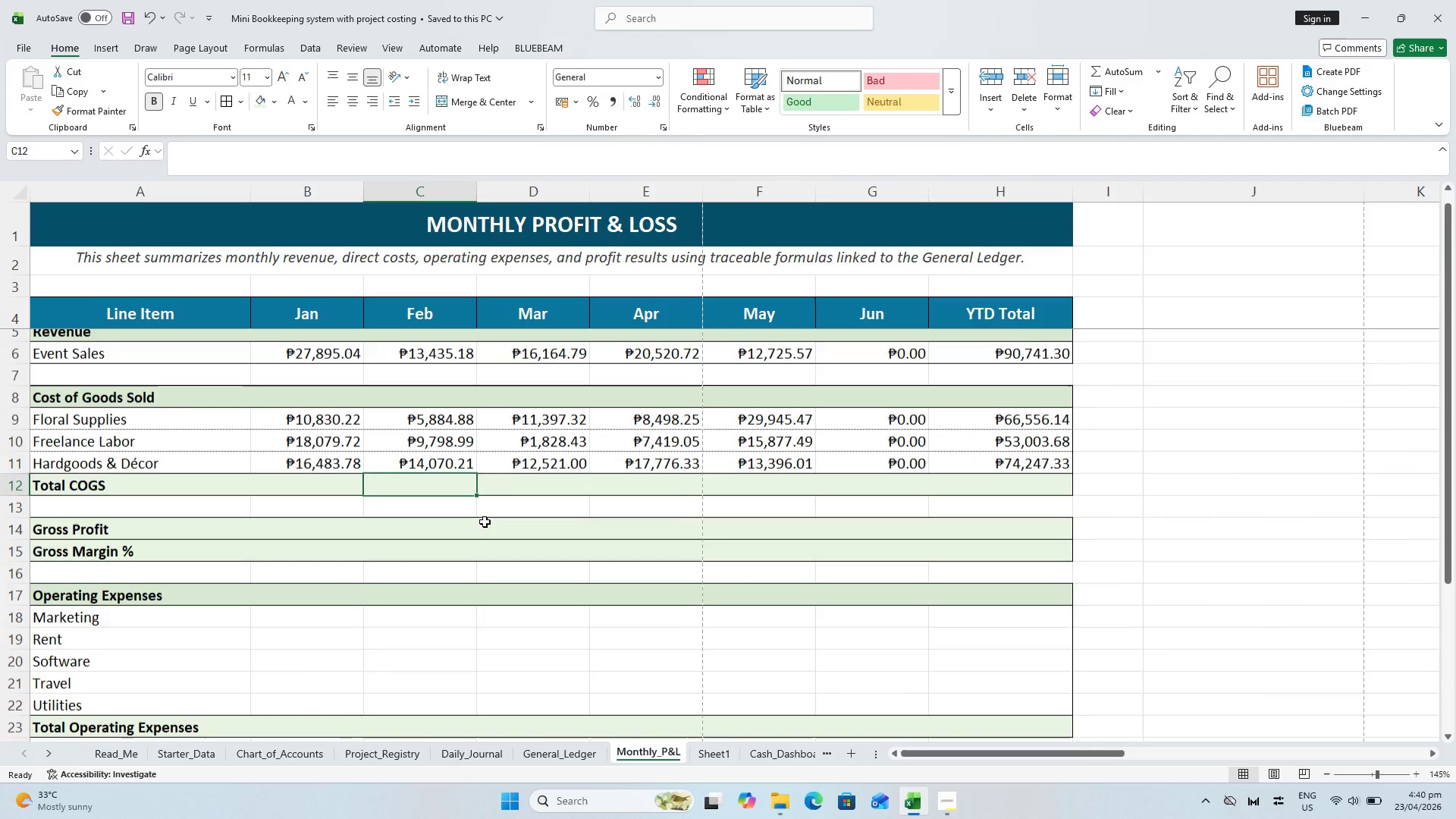 
scroll: coordinate [435, 556], scroll_direction: down, amount: 1.0
 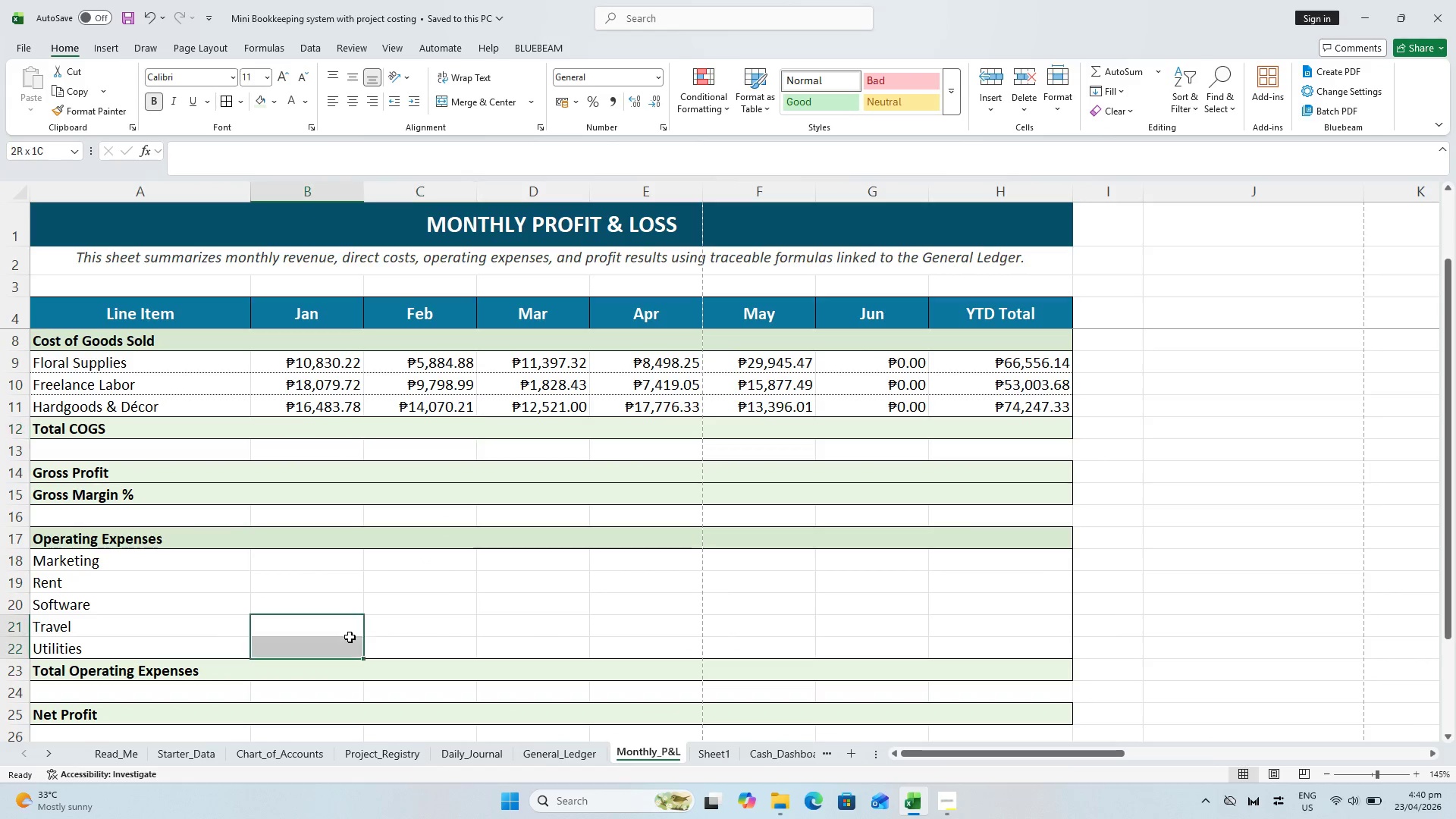 
key(Control+S)
 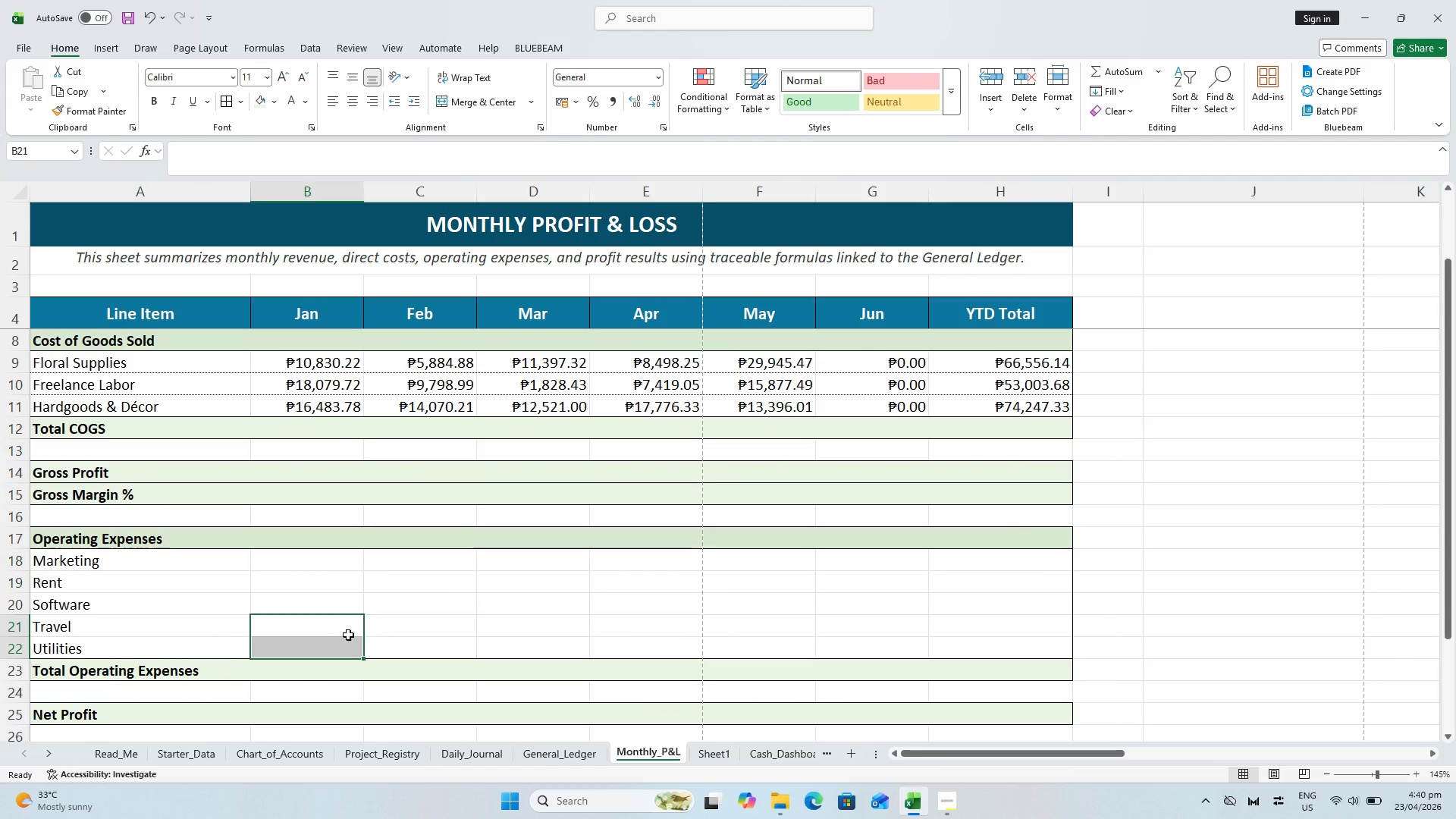 
scroll: coordinate [354, 633], scroll_direction: up, amount: 2.0
 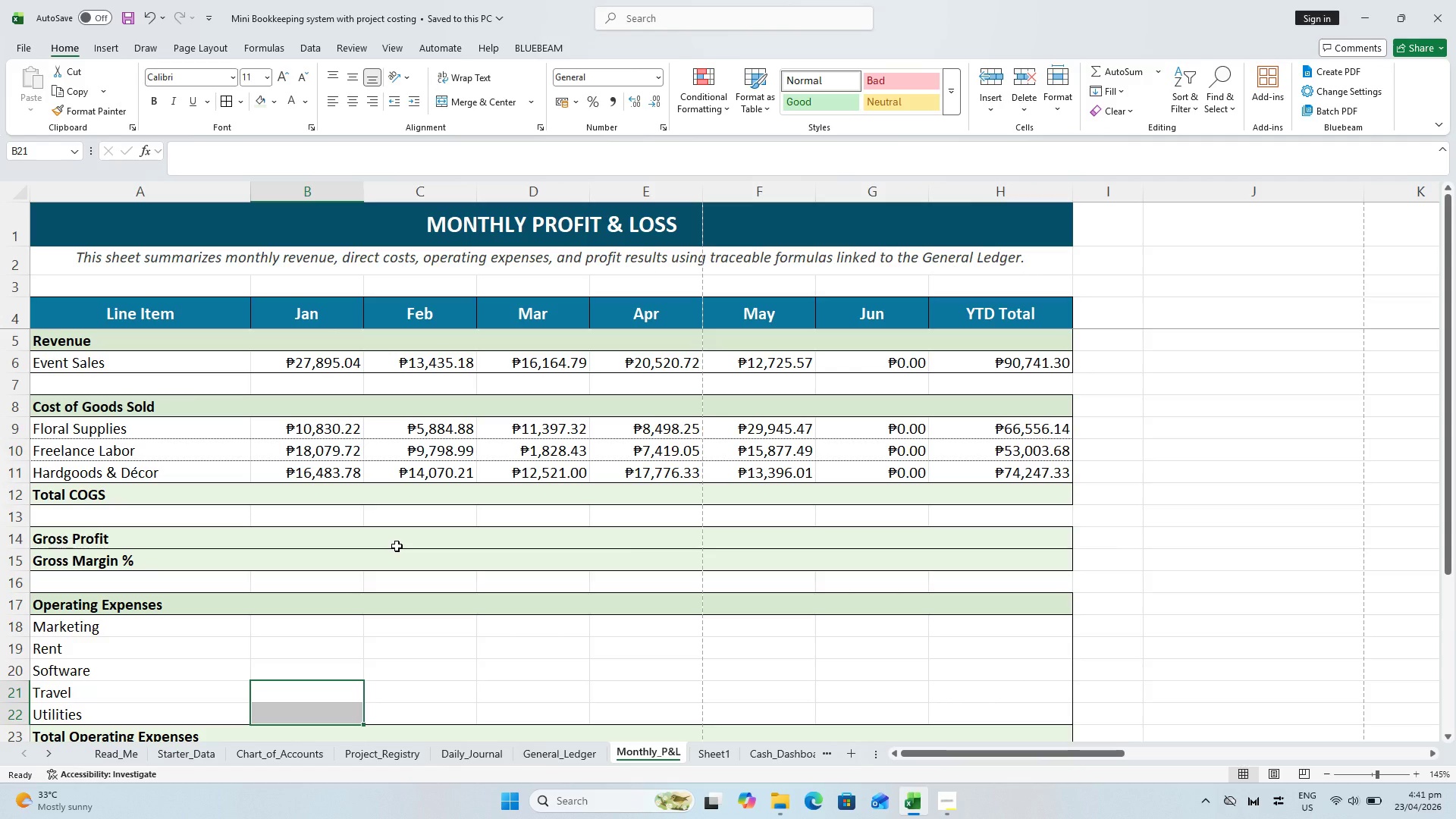 
wait(44.01)
 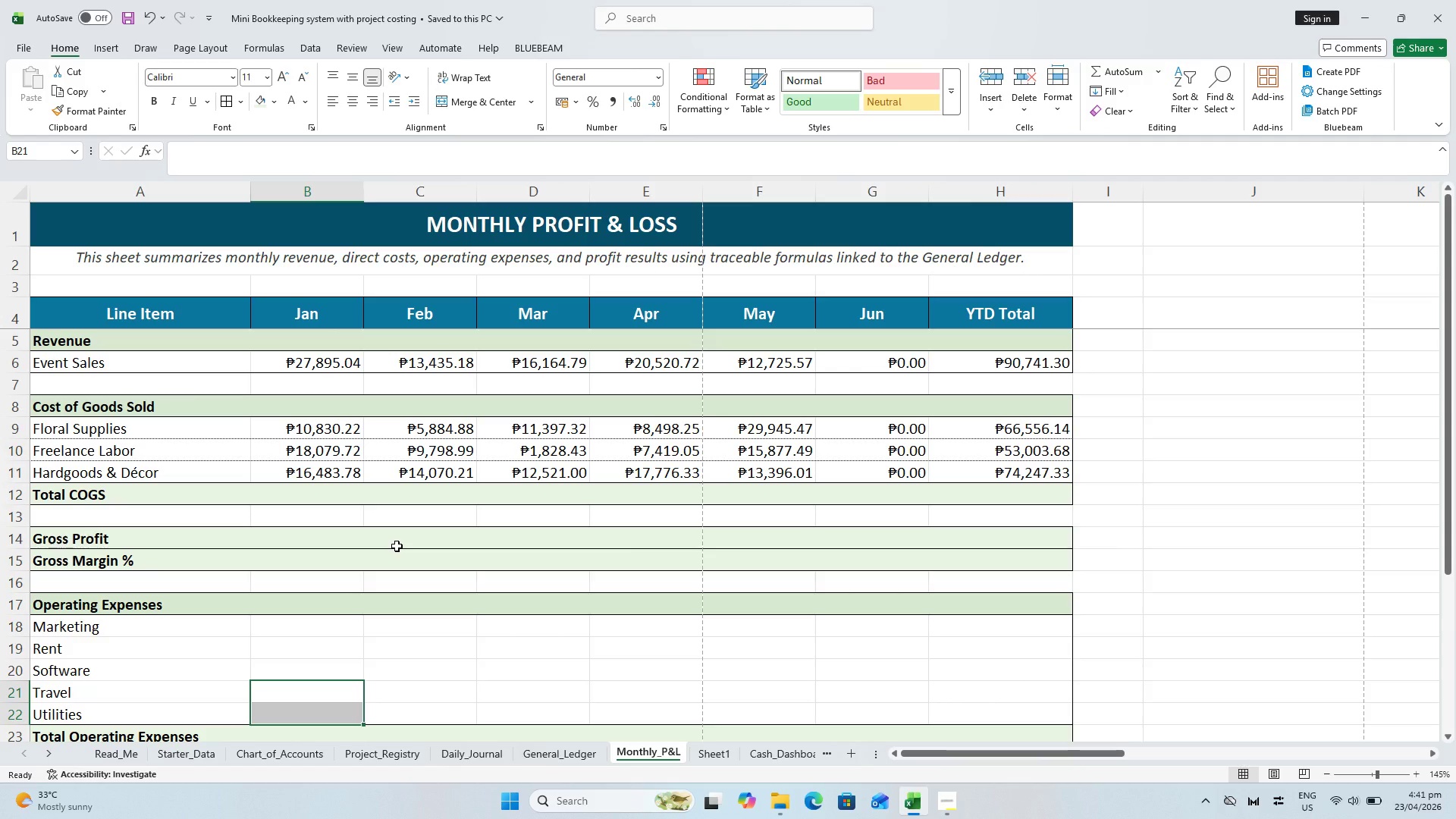 
left_click([328, 460])
 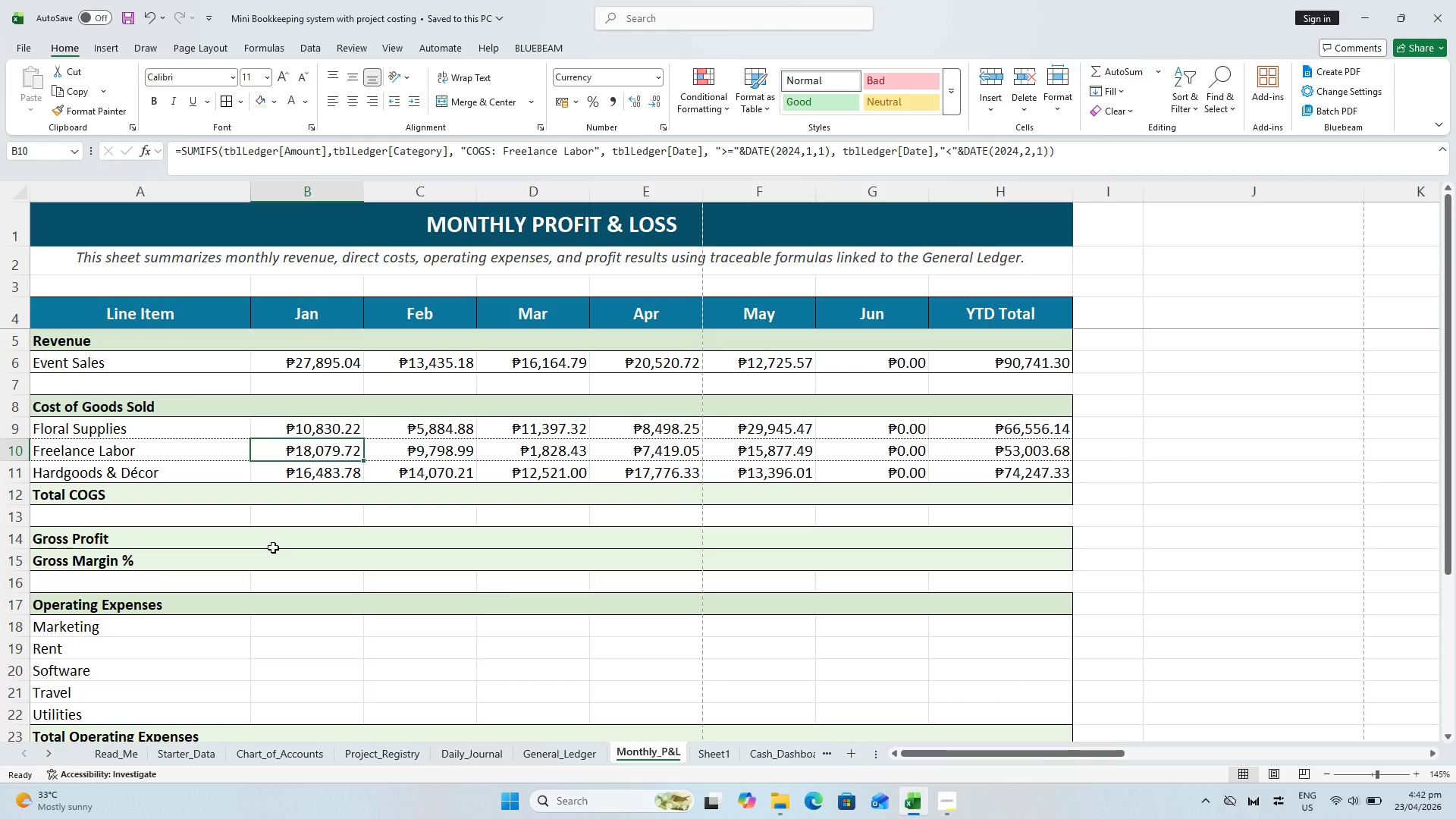 
wait(49.47)
 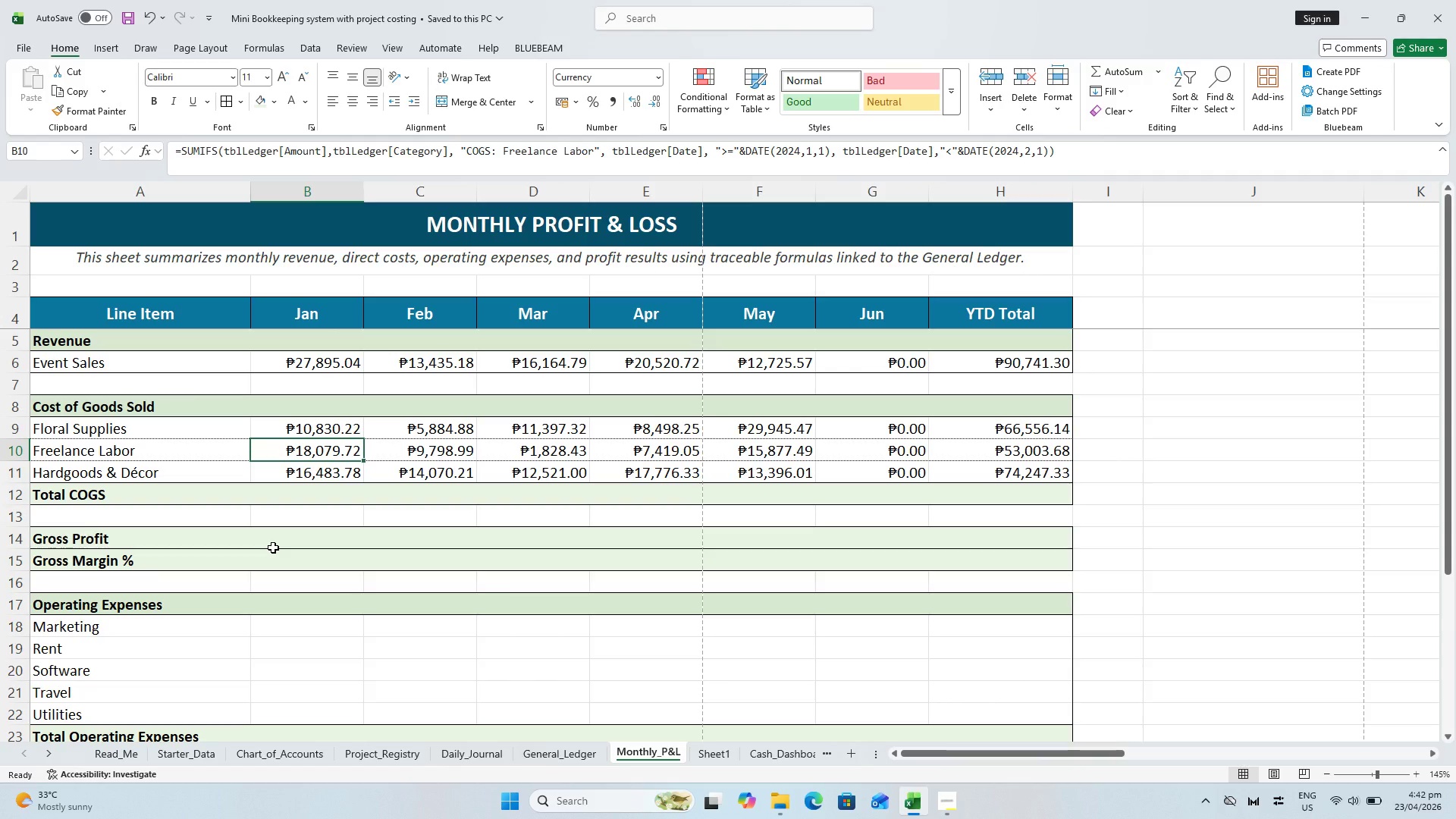 
left_click([289, 500])
 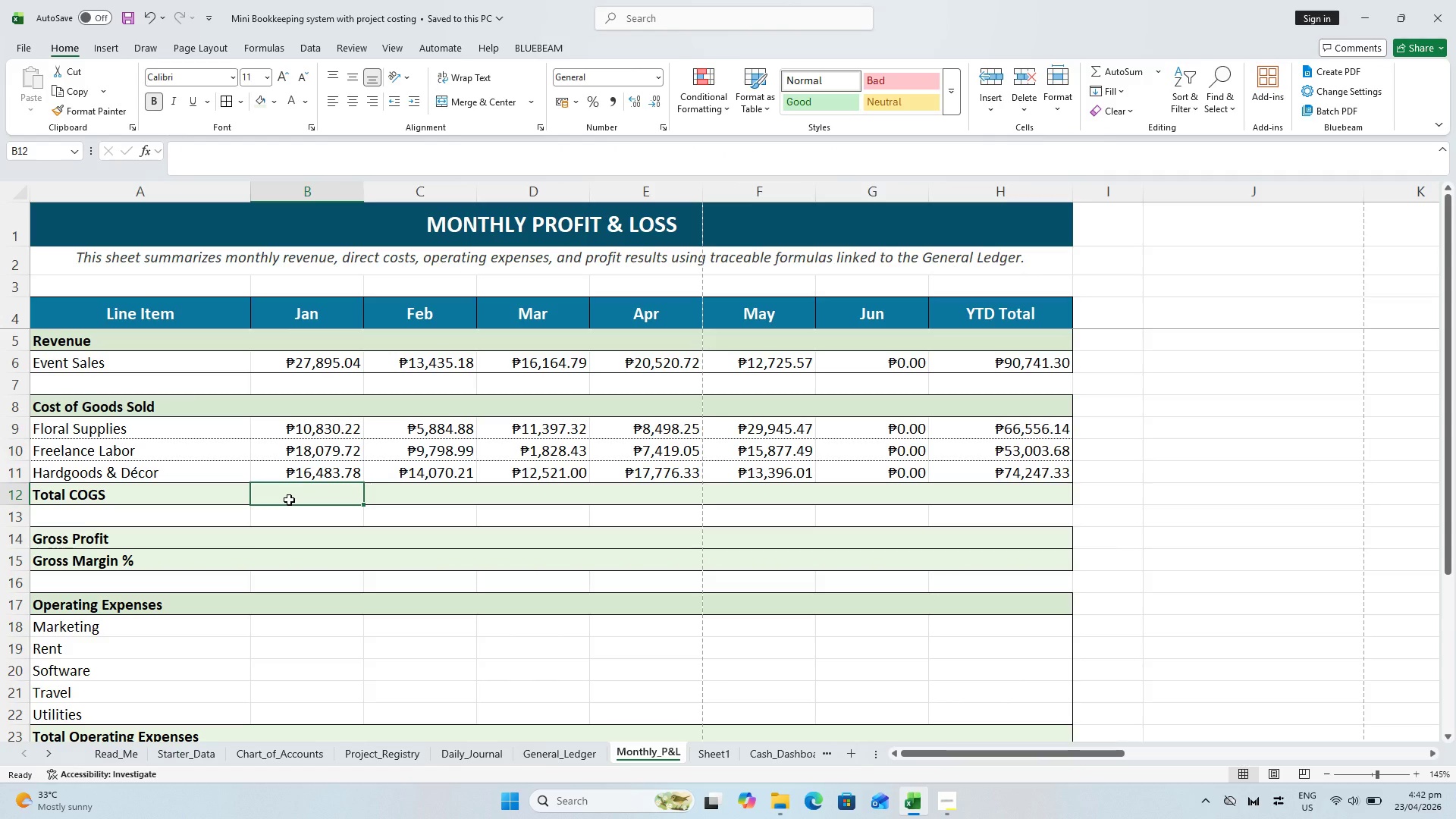 
key(Control+S)
 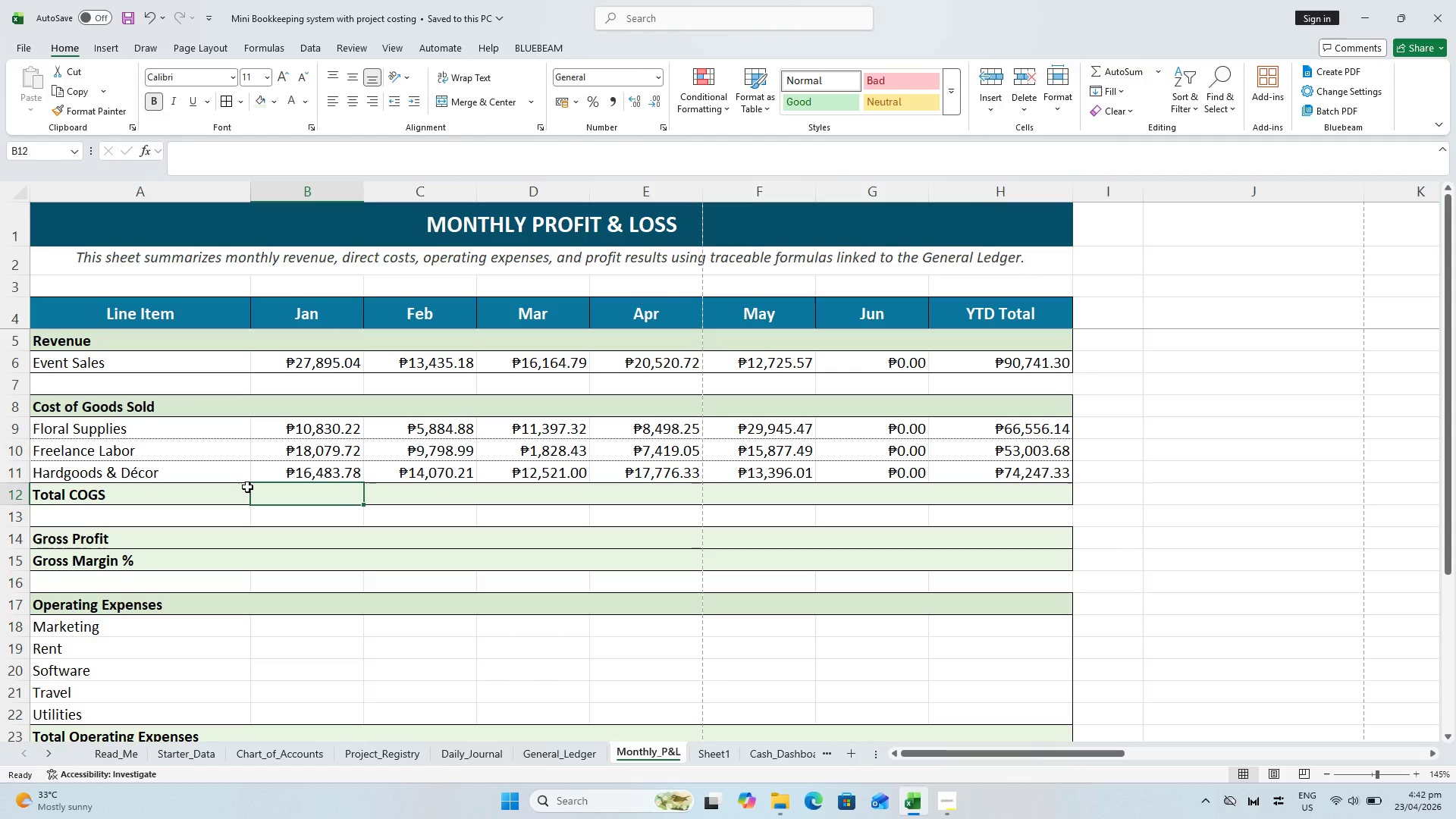 
wait(50.26)
 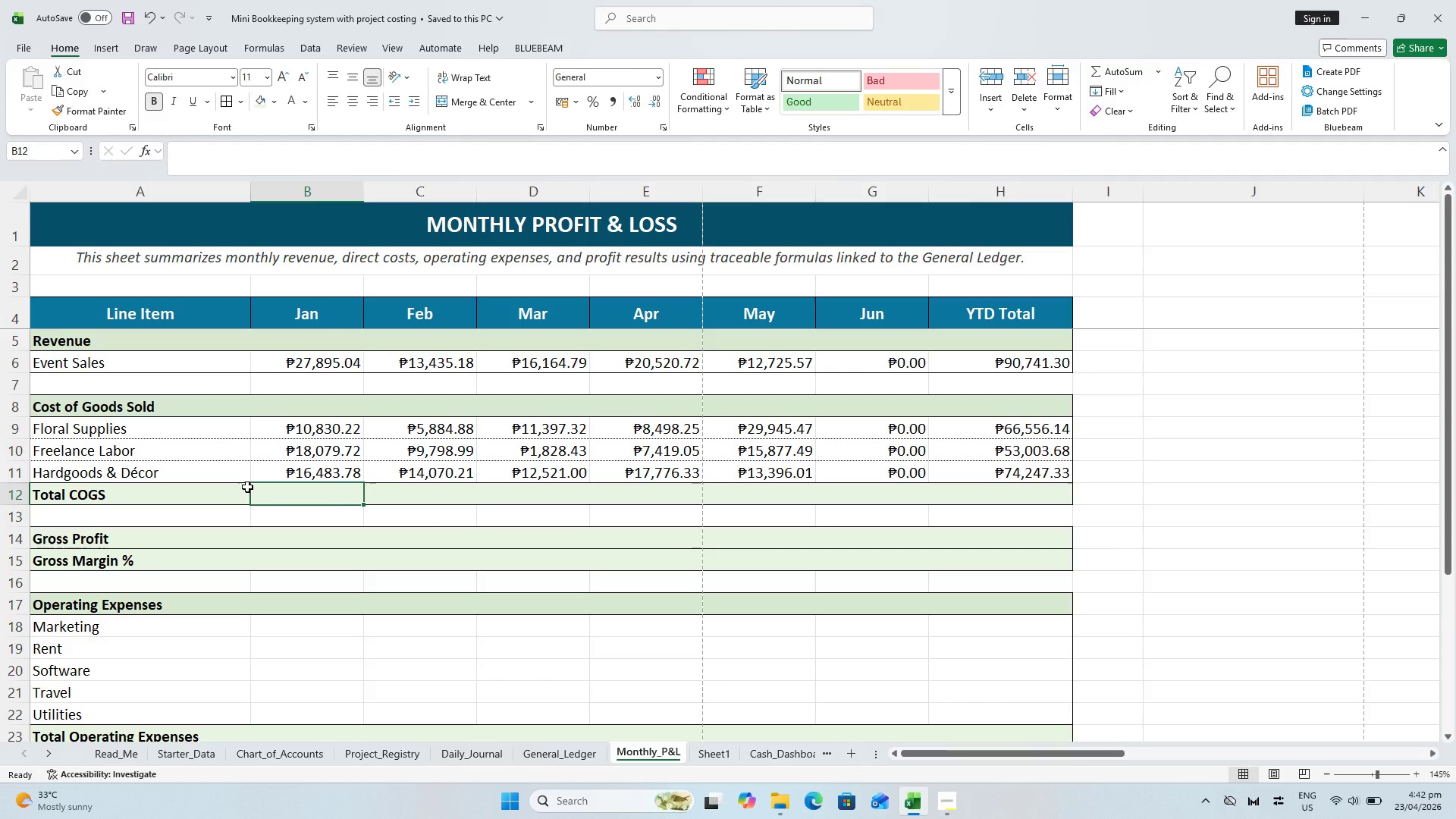 
key(Equal)
 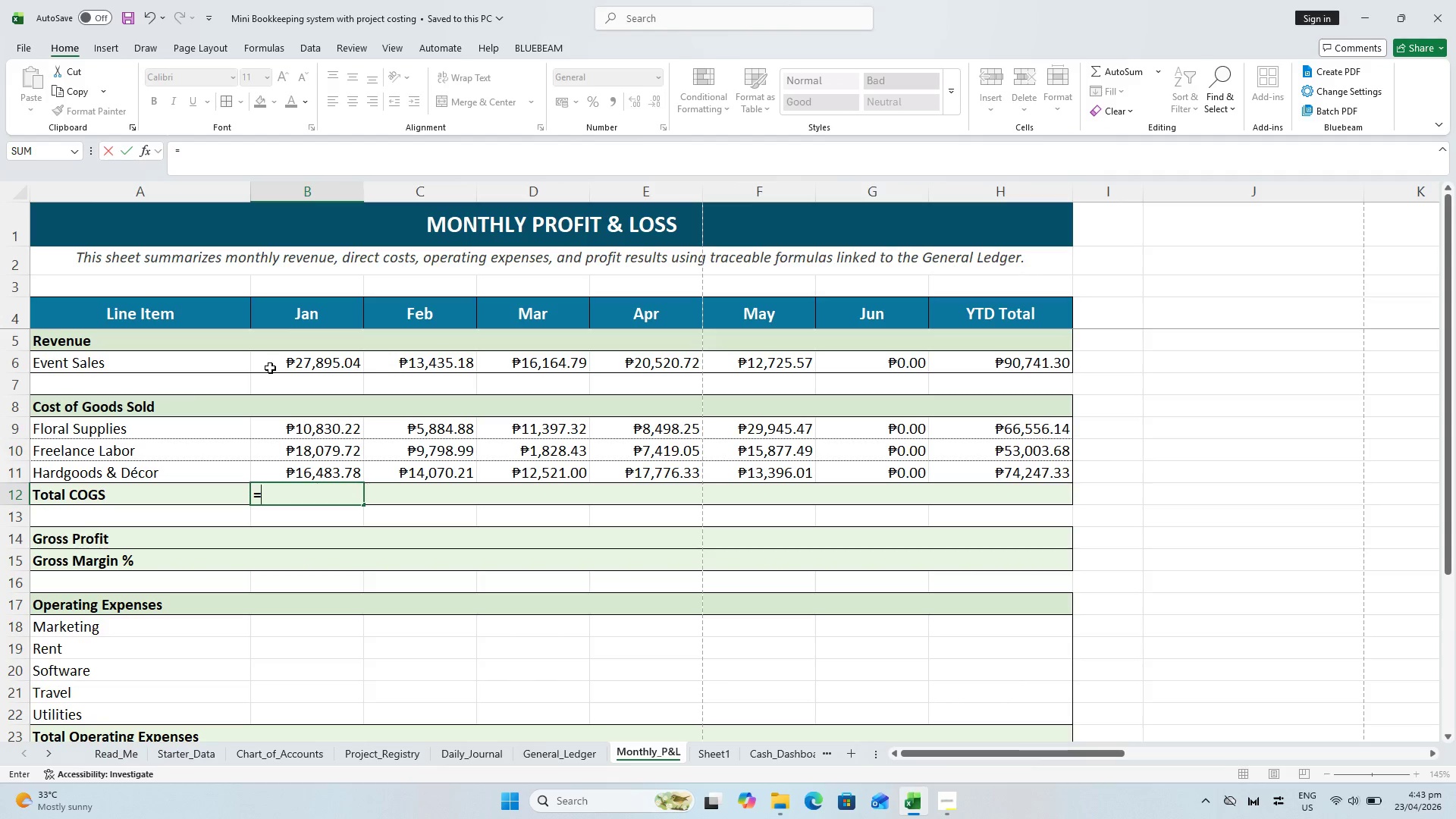 
scroll: coordinate [270, 368], scroll_direction: up, amount: 1.0
 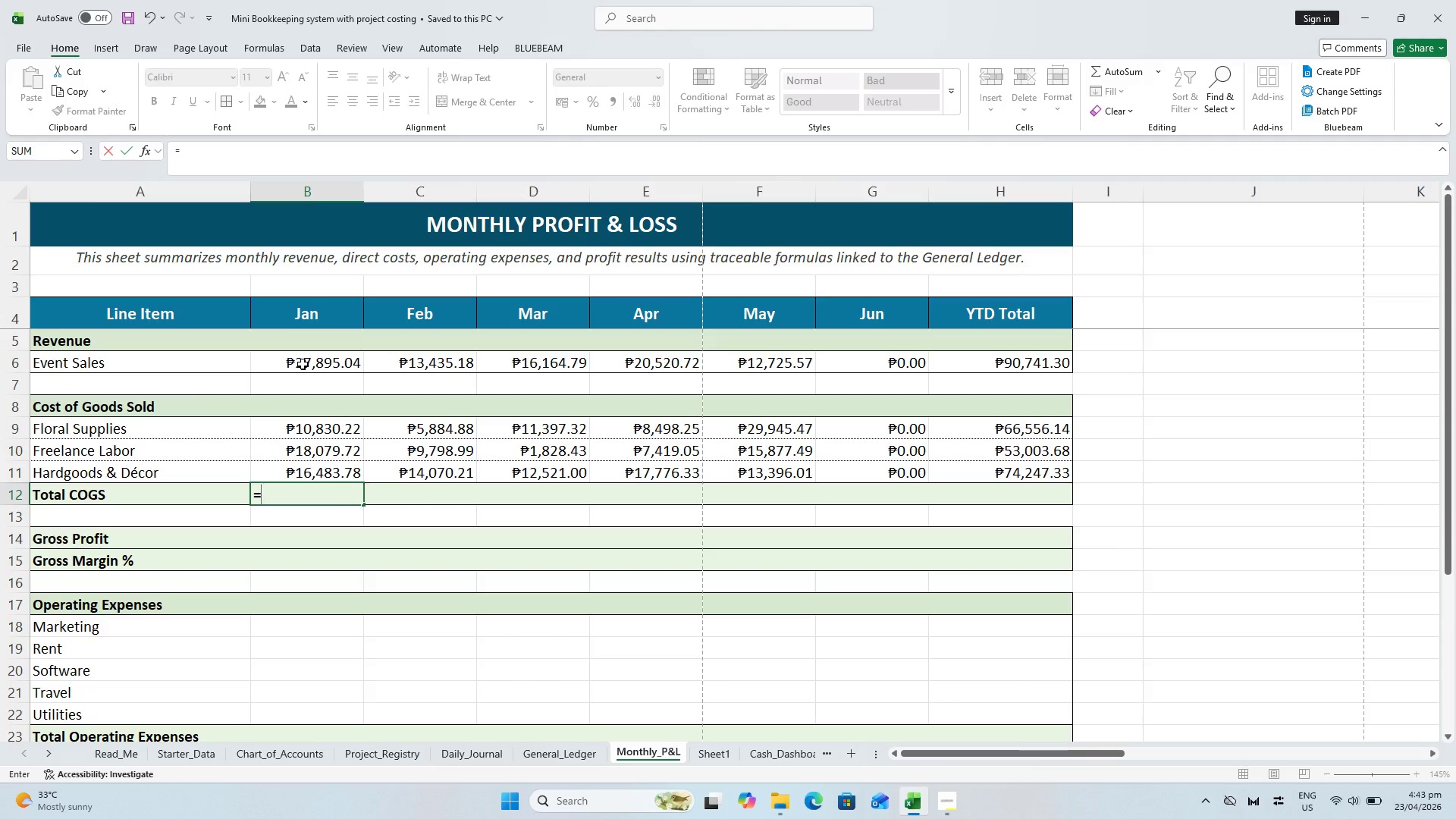 
left_click([303, 364])
 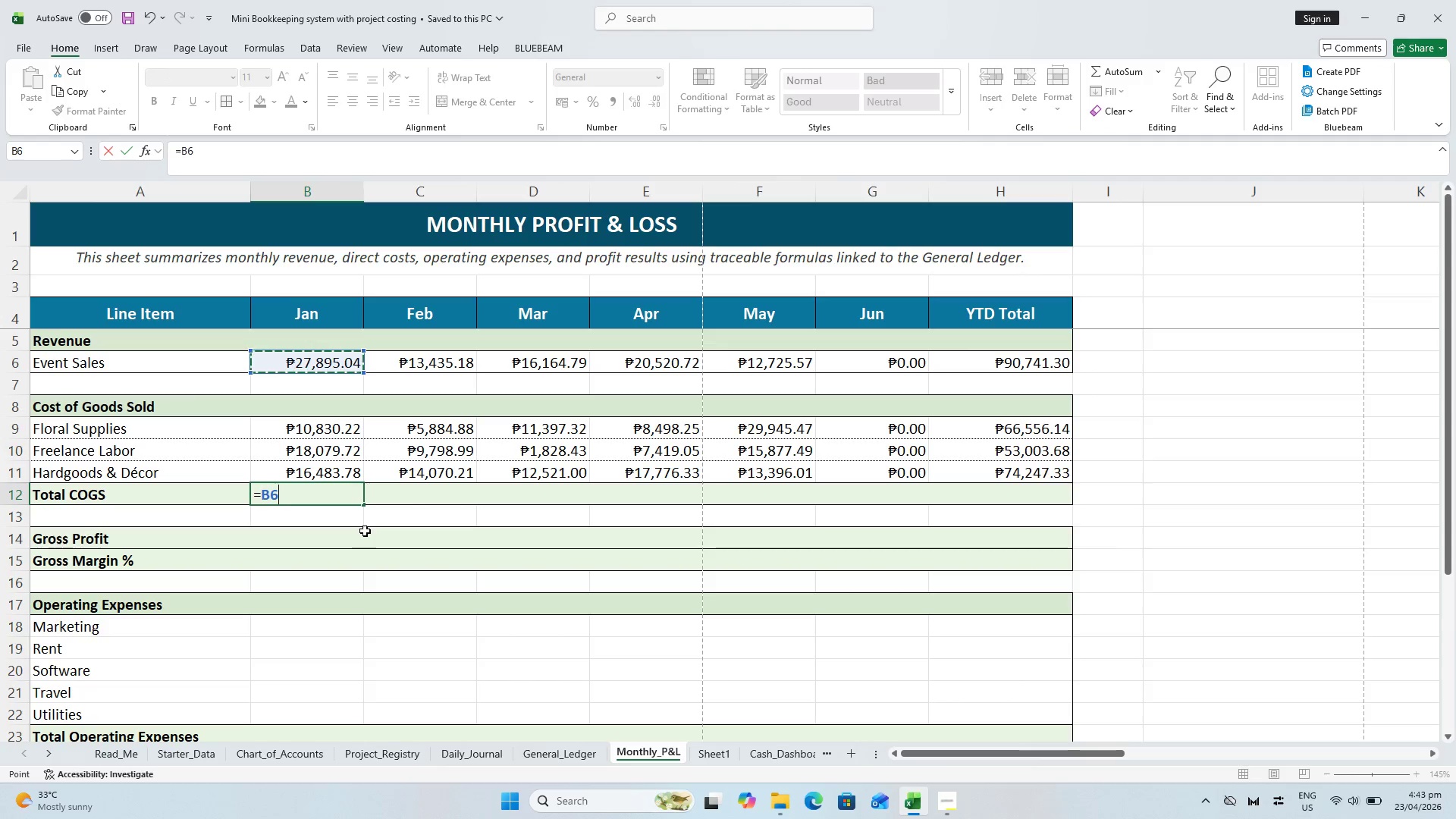 
key(Minus)
 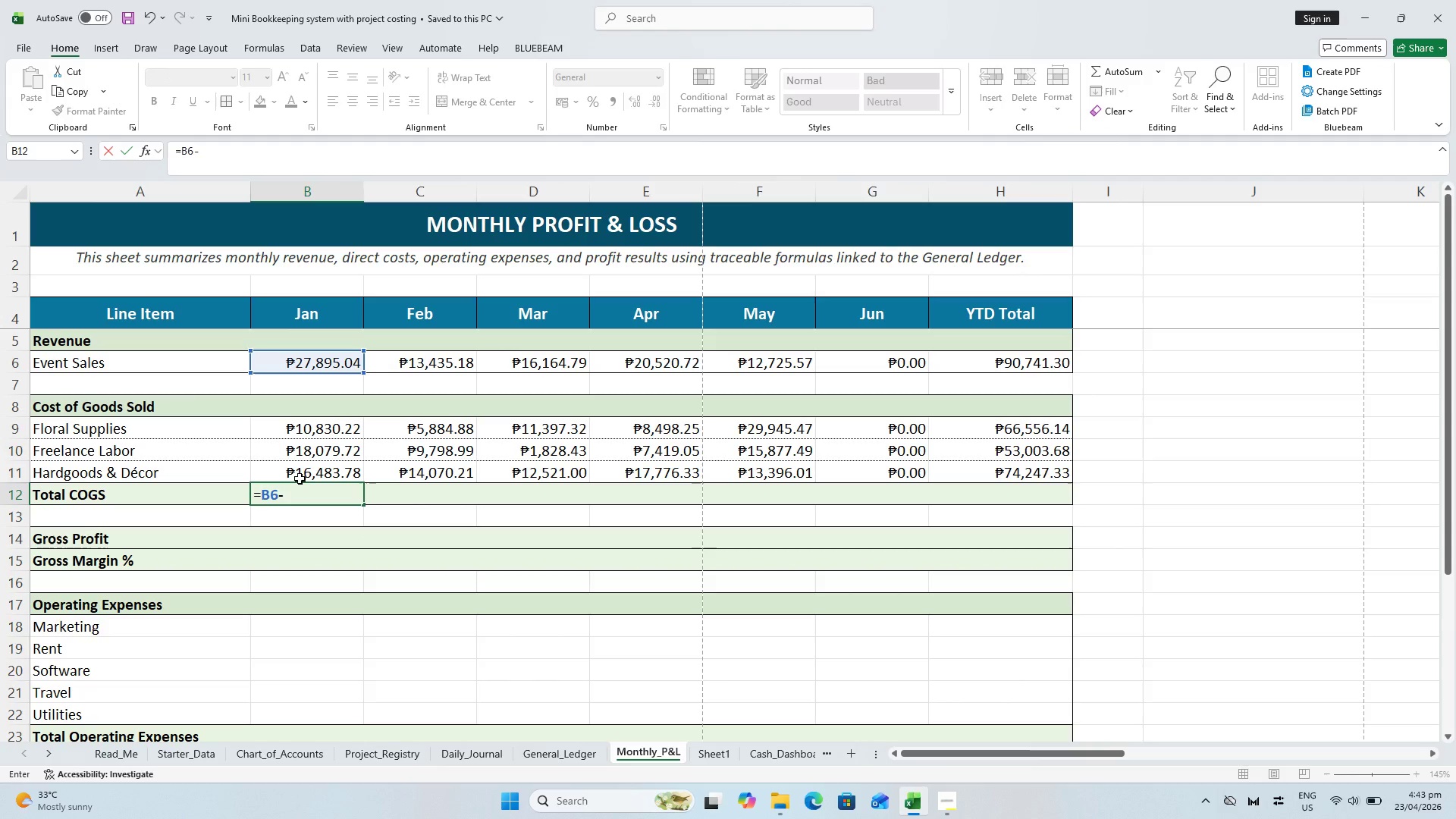 
key(Escape)
 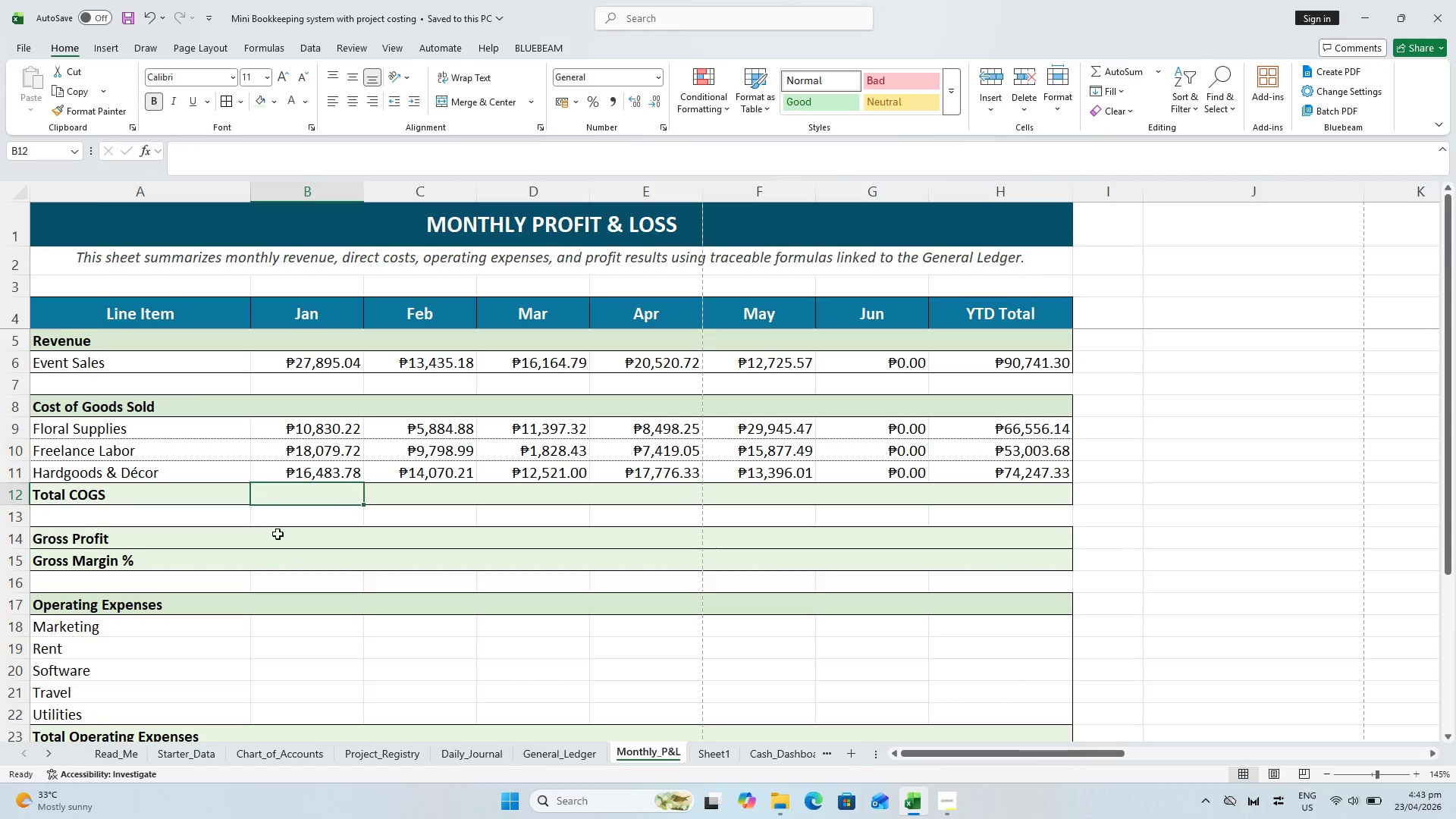 
key(Escape)
 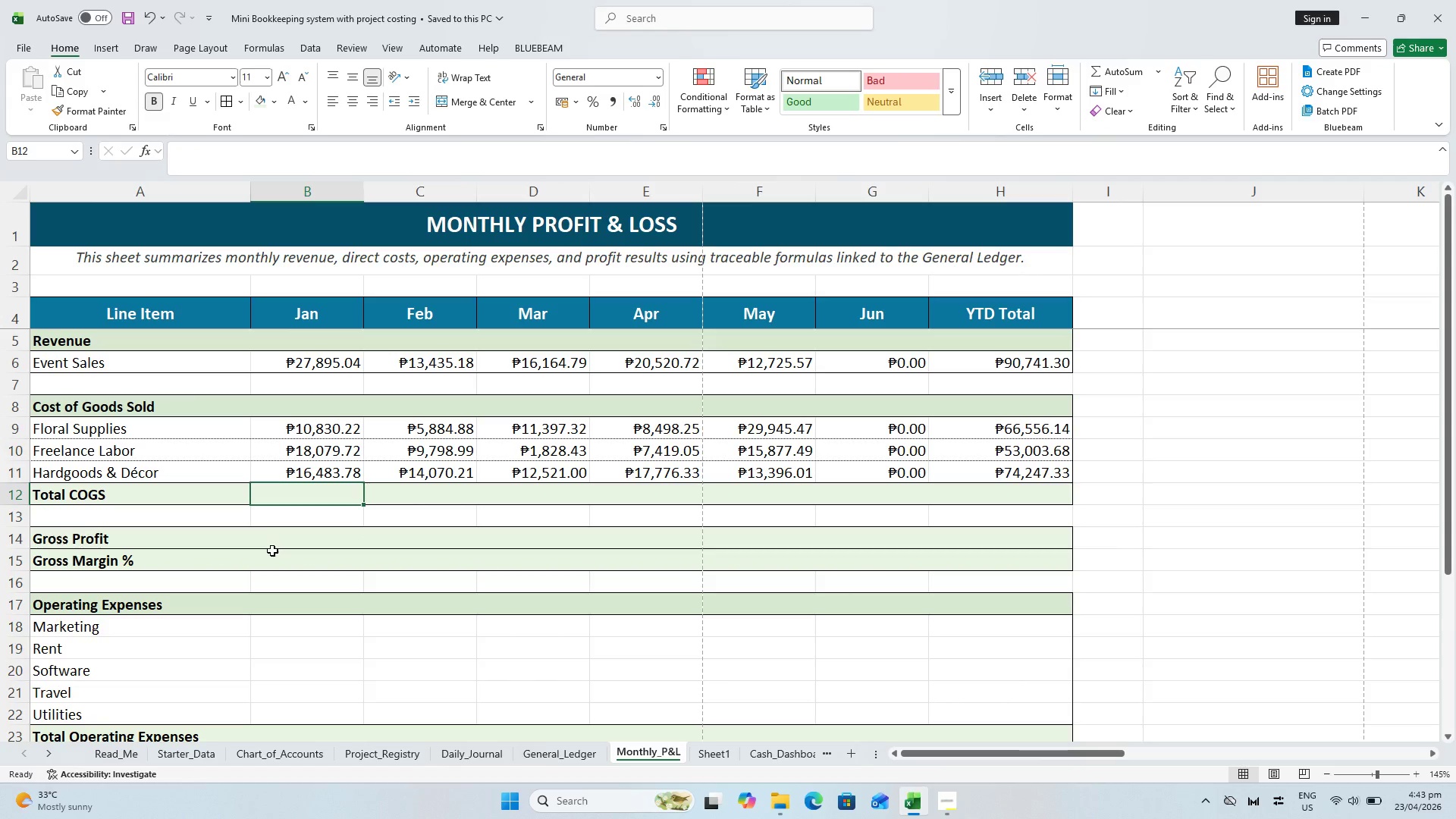 
type(=SUM()
 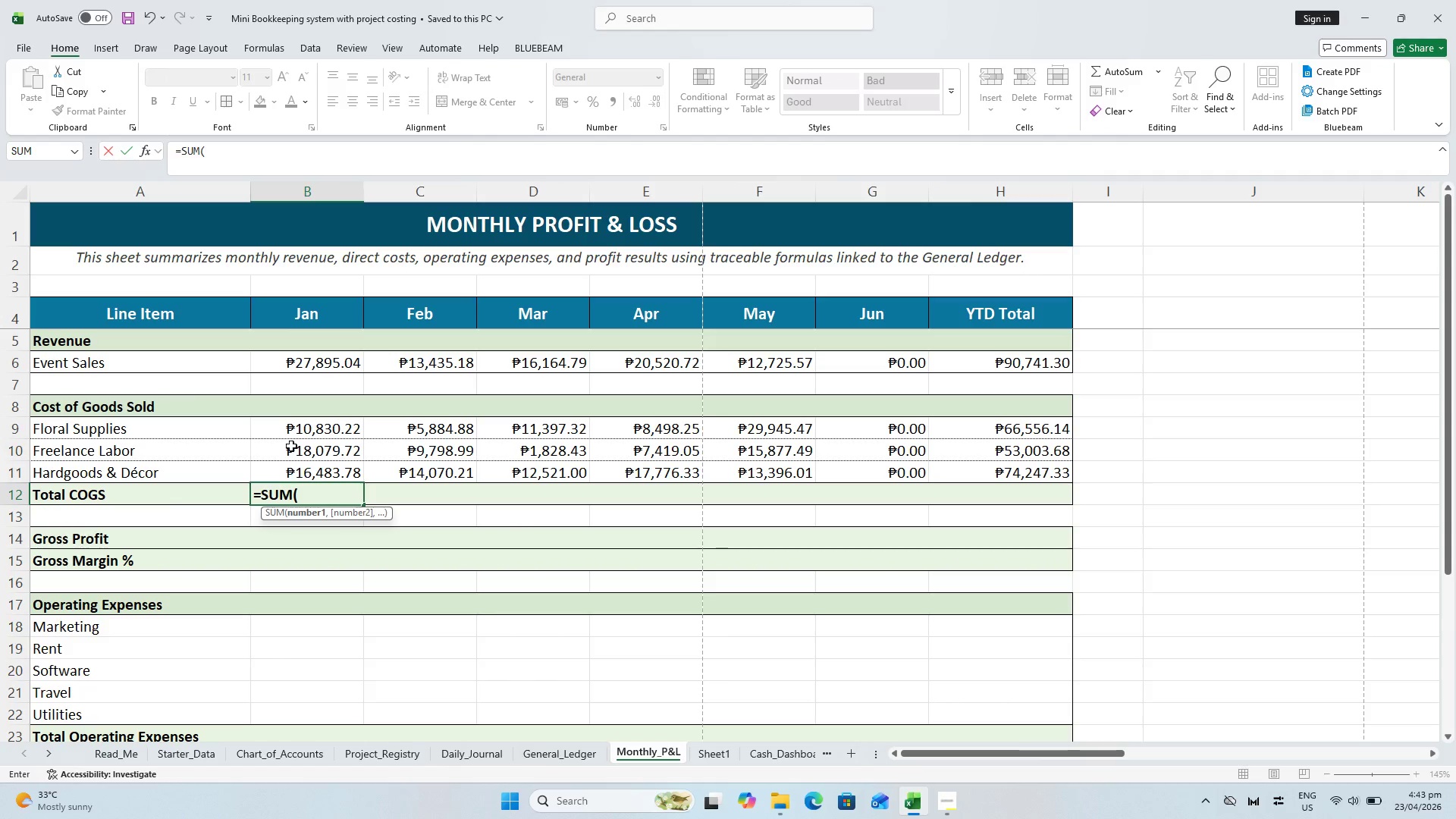 
left_click_drag(start_coordinate=[308, 433], to_coordinate=[310, 475])
 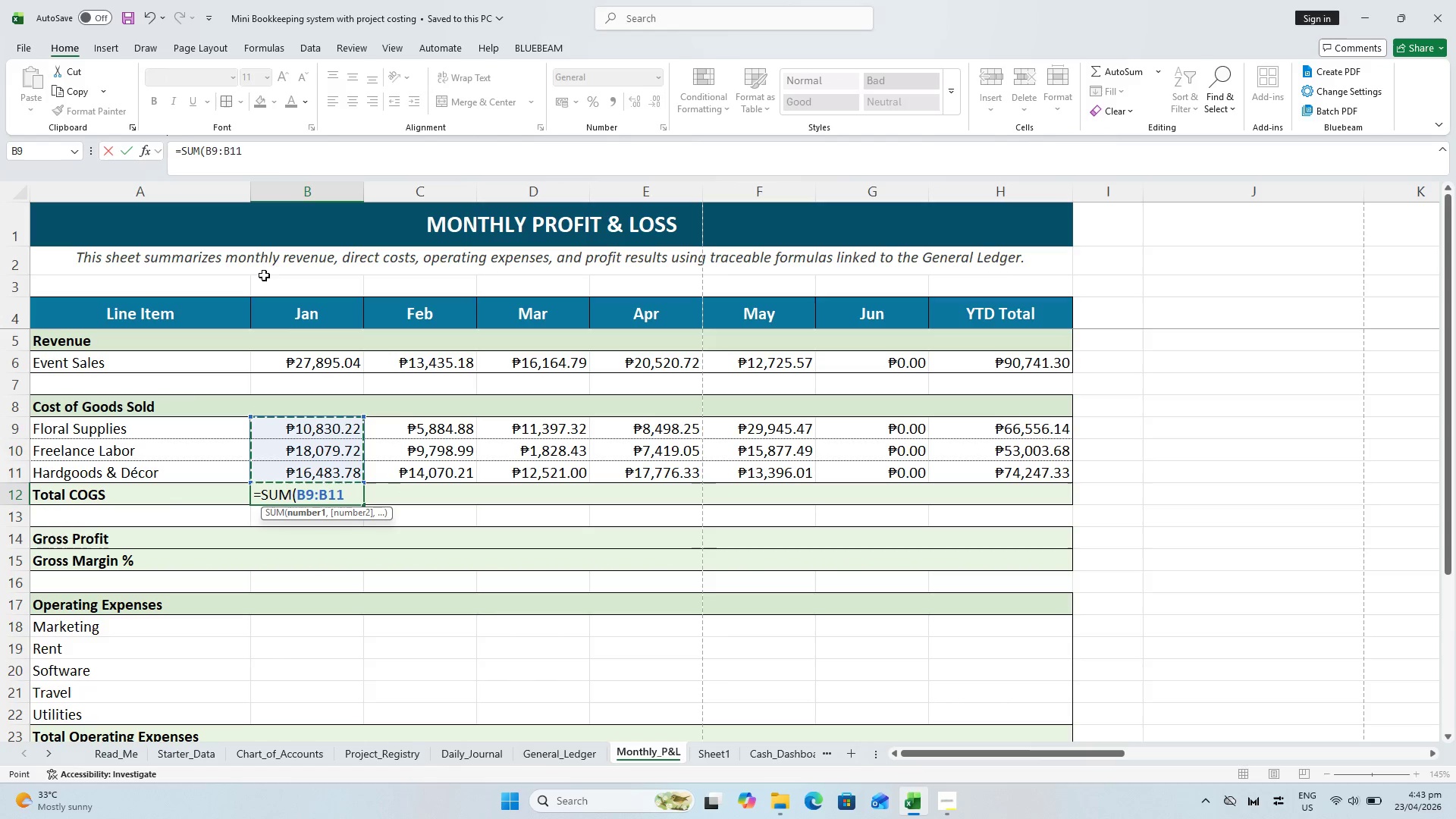 
key(Shift+0)
 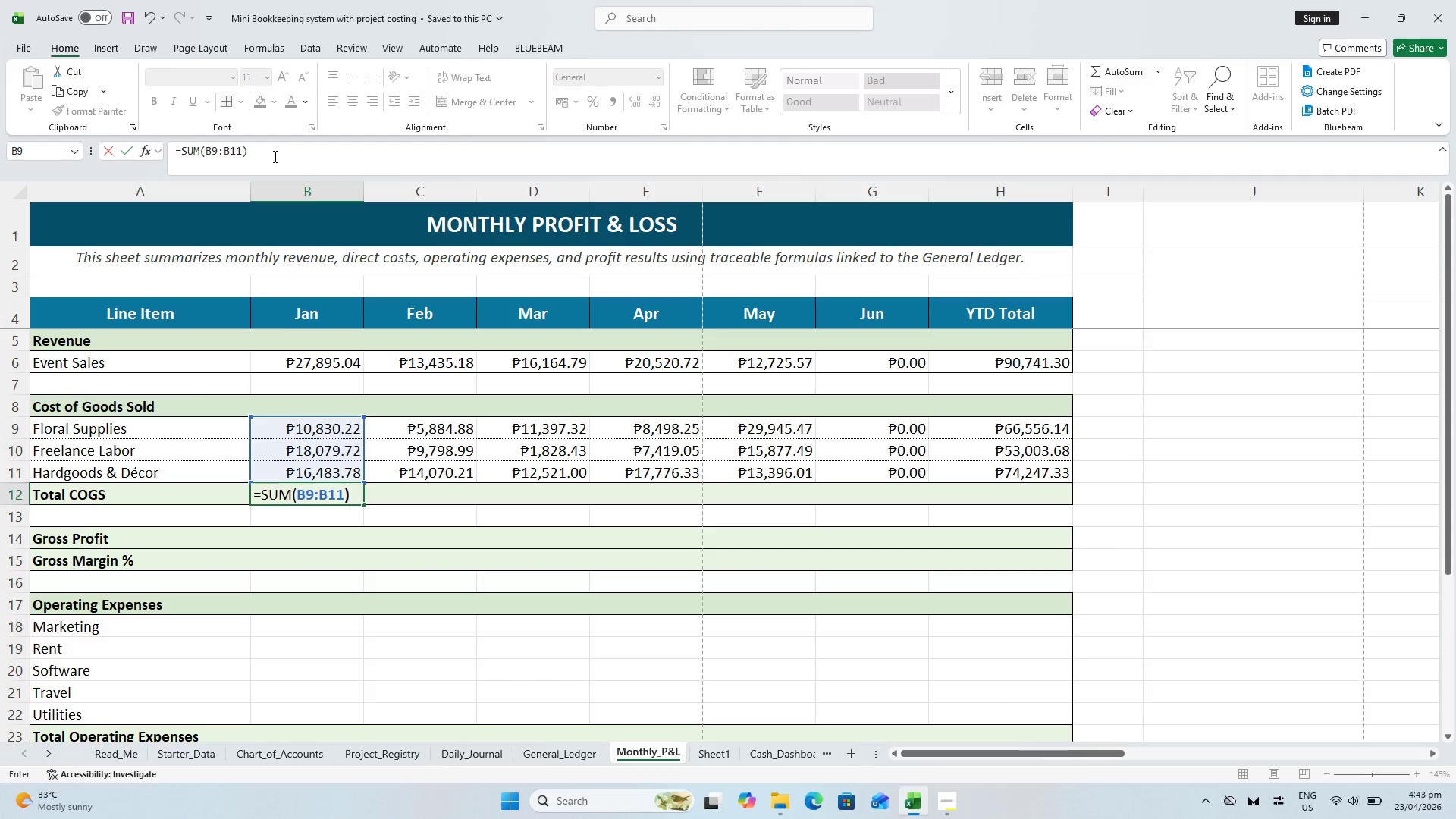 
key(Enter)
 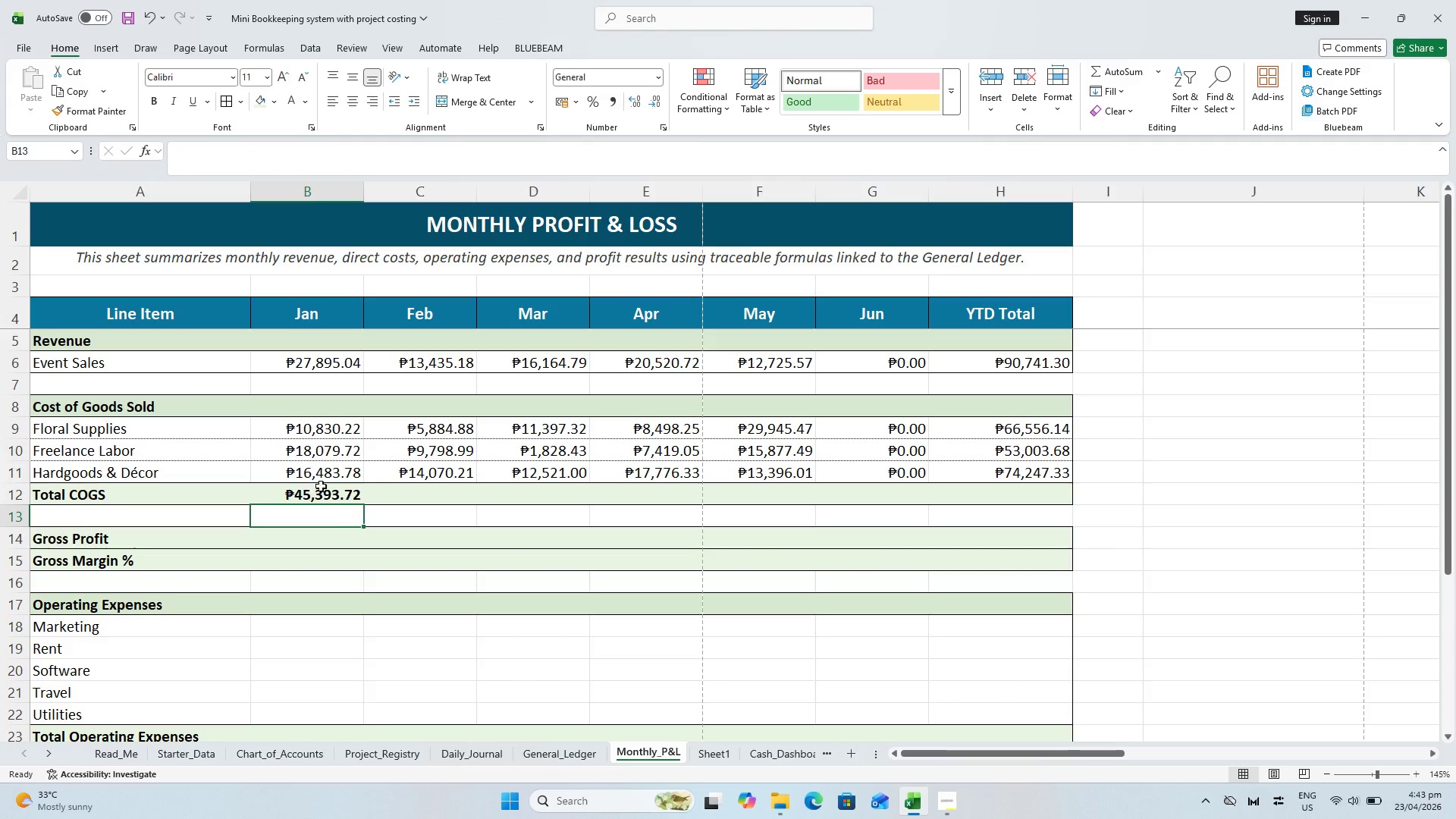 
left_click([321, 494])
 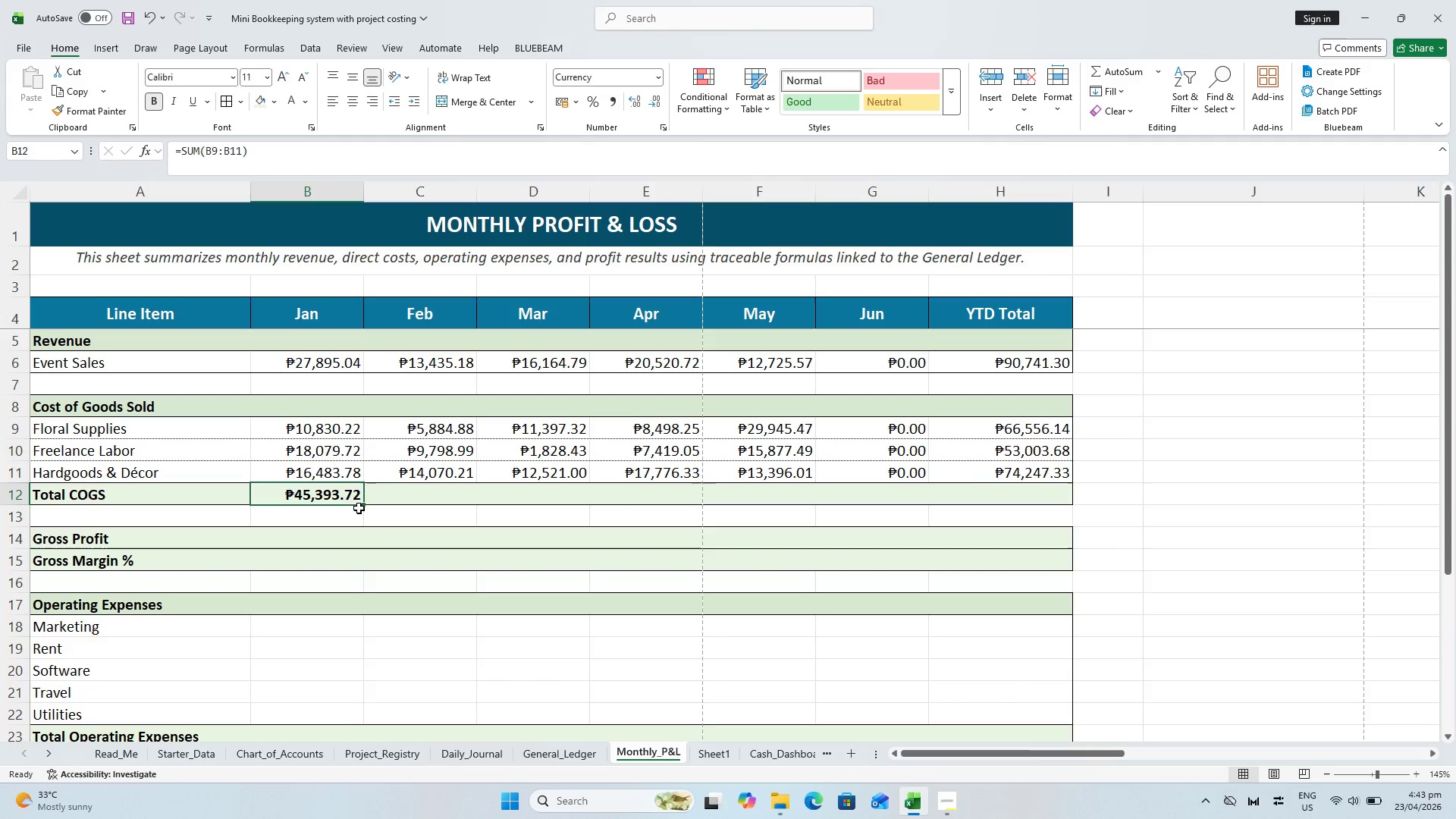 
wait(5.14)
 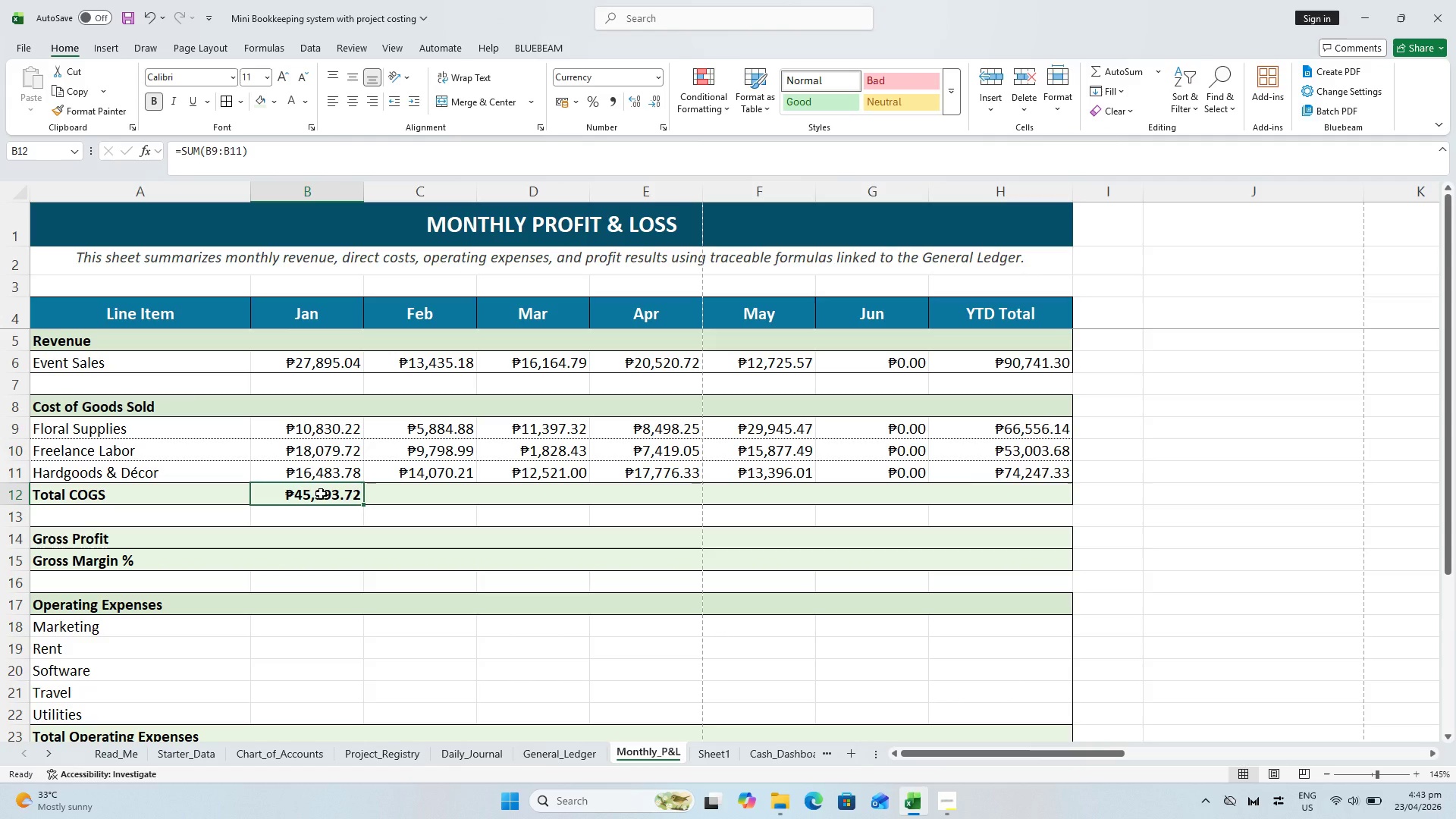 
left_click_drag(start_coordinate=[365, 505], to_coordinate=[1082, 526])
 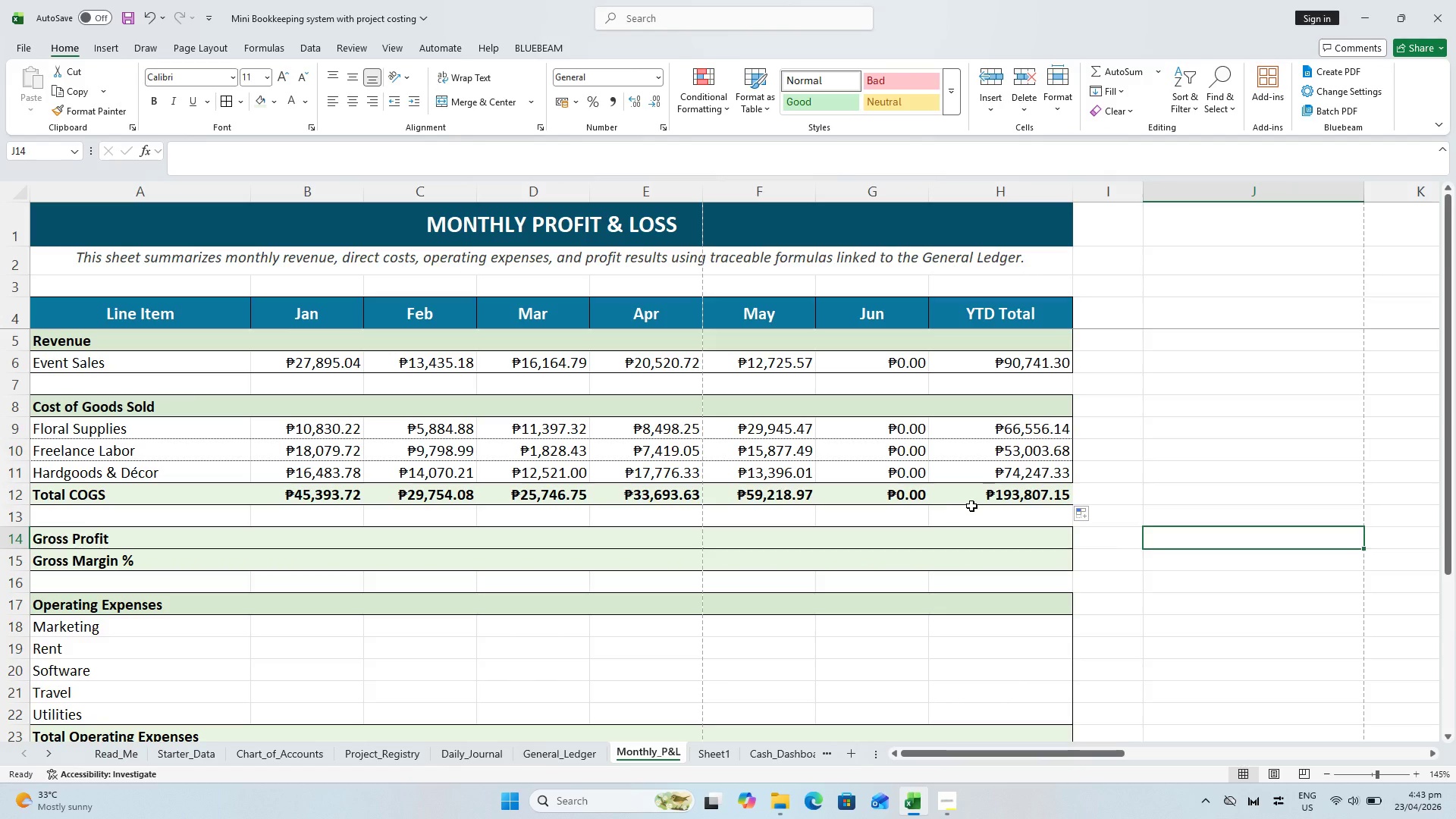 
left_click_drag(start_coordinate=[1254, 565], to_coordinate=[1249, 562])
 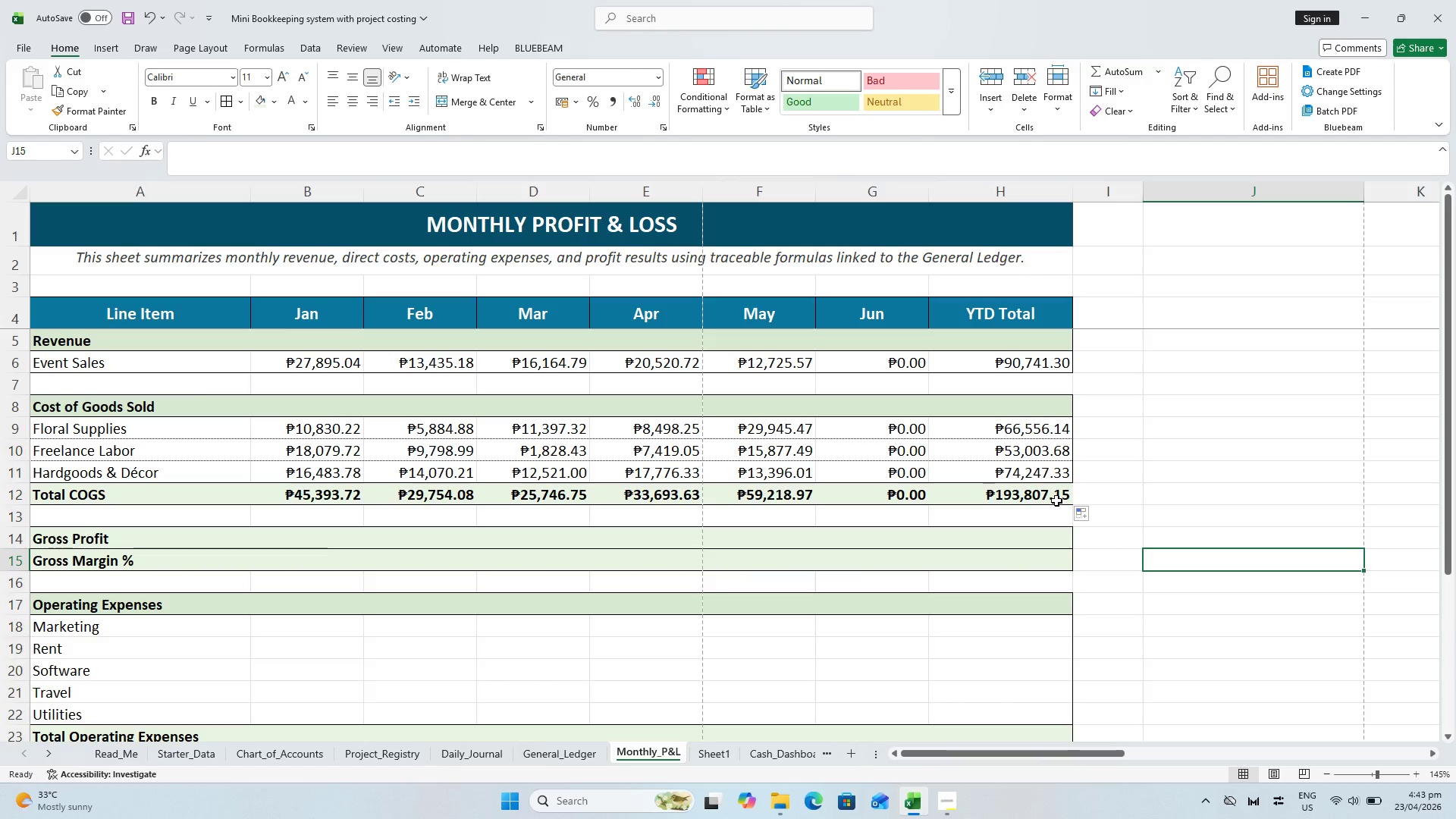 
left_click([1056, 498])
 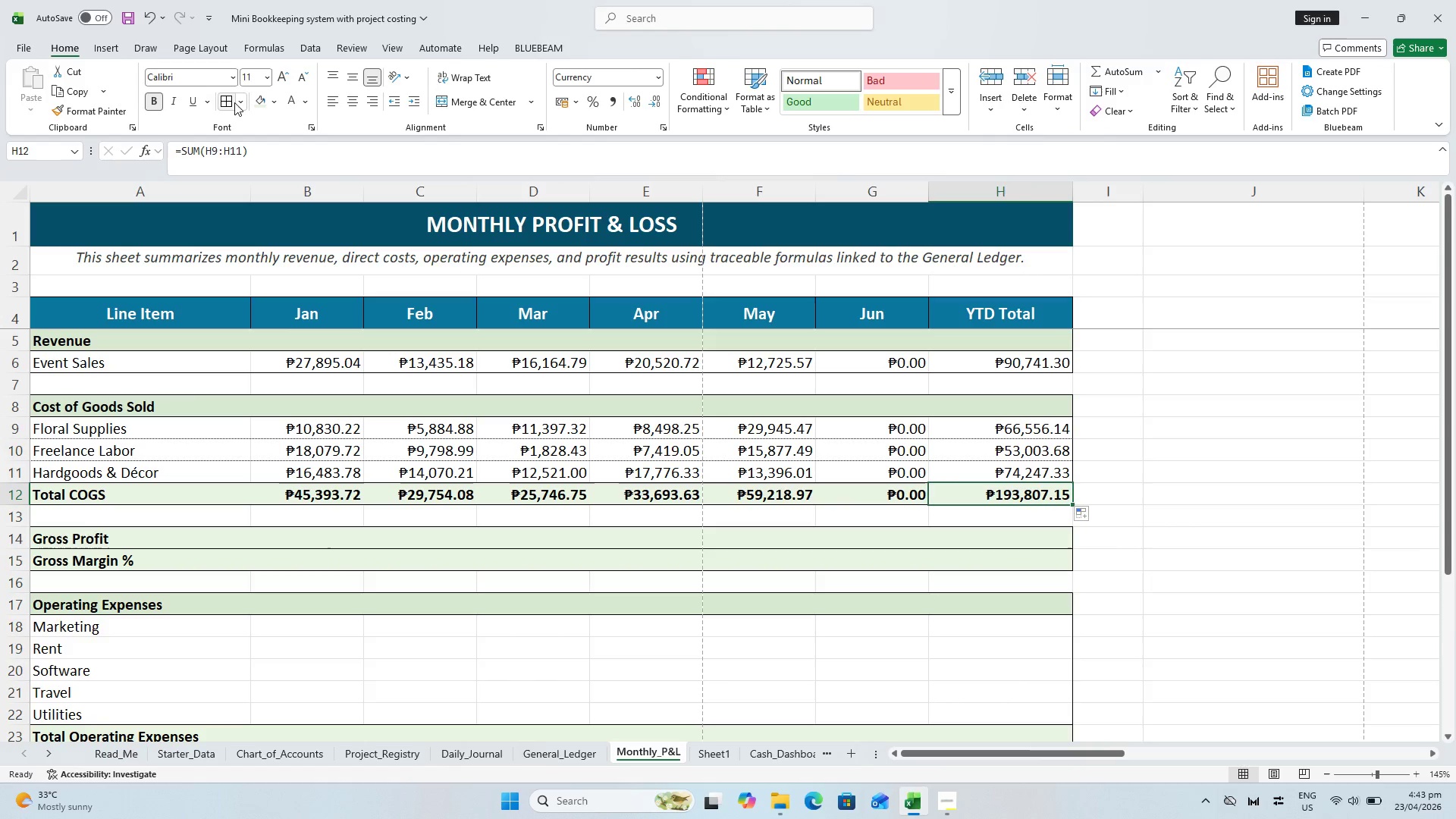 
left_click([239, 102])
 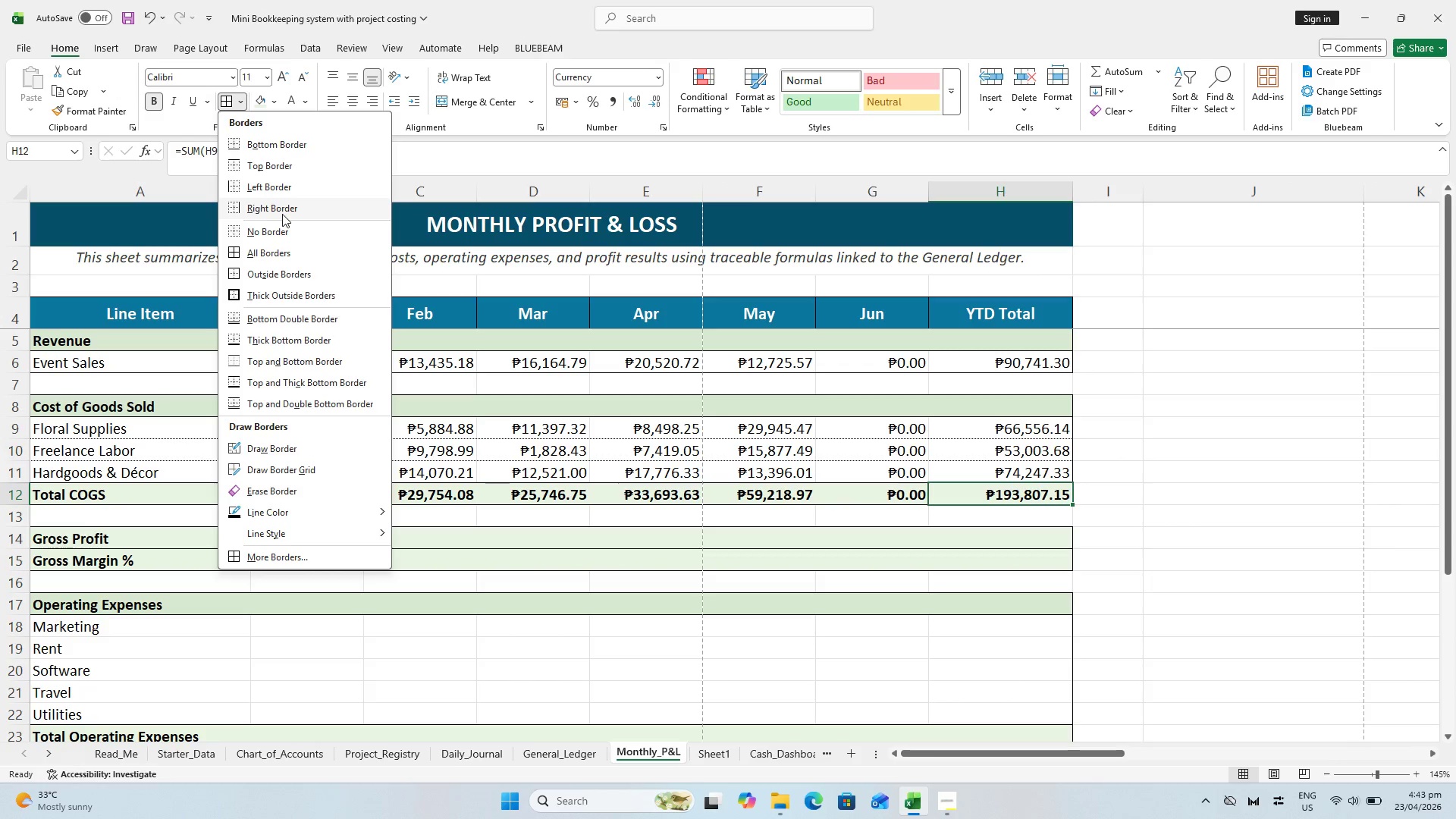 
left_click([282, 205])
 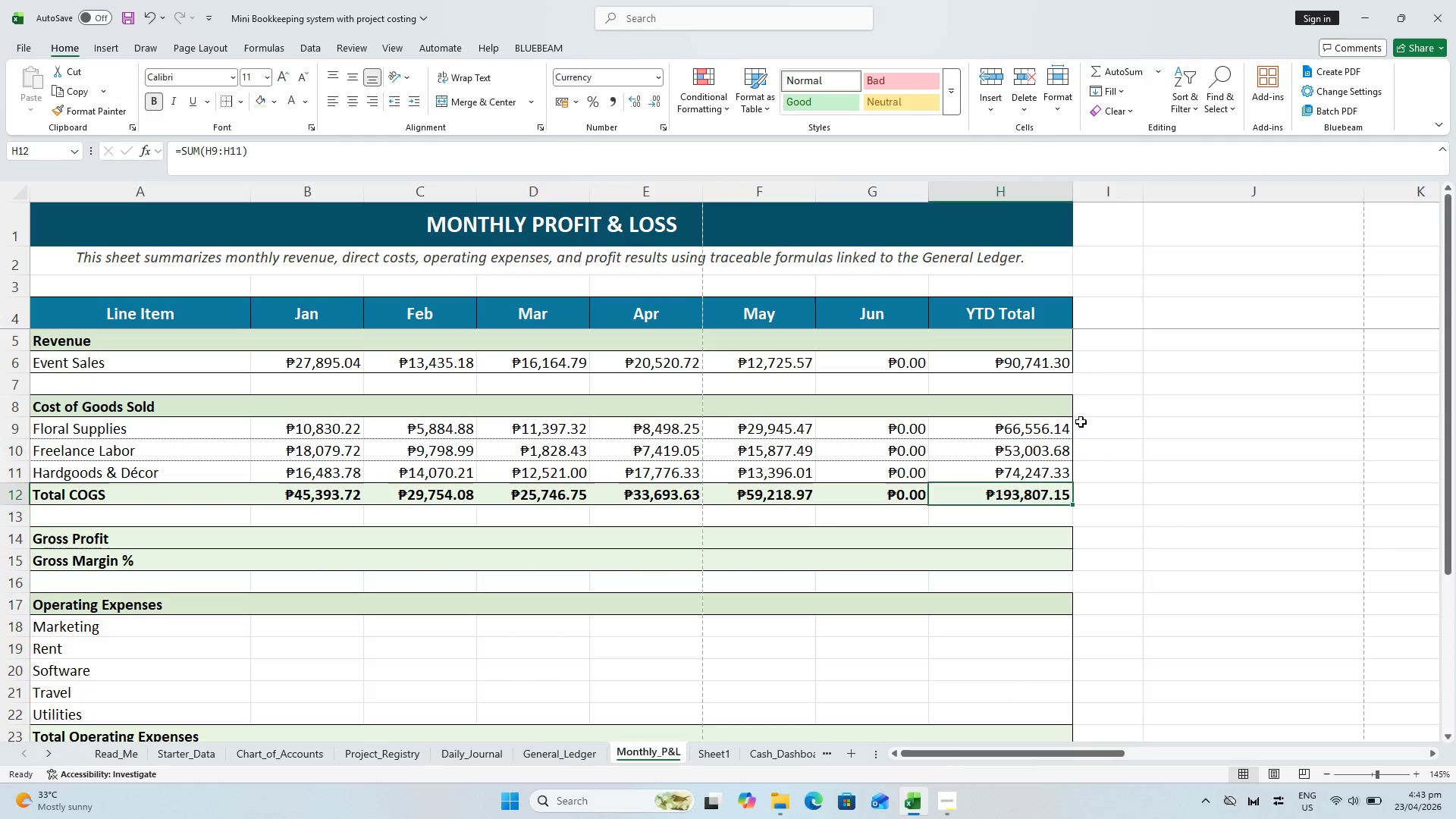 
left_click_drag(start_coordinate=[1181, 425], to_coordinate=[1185, 426])
 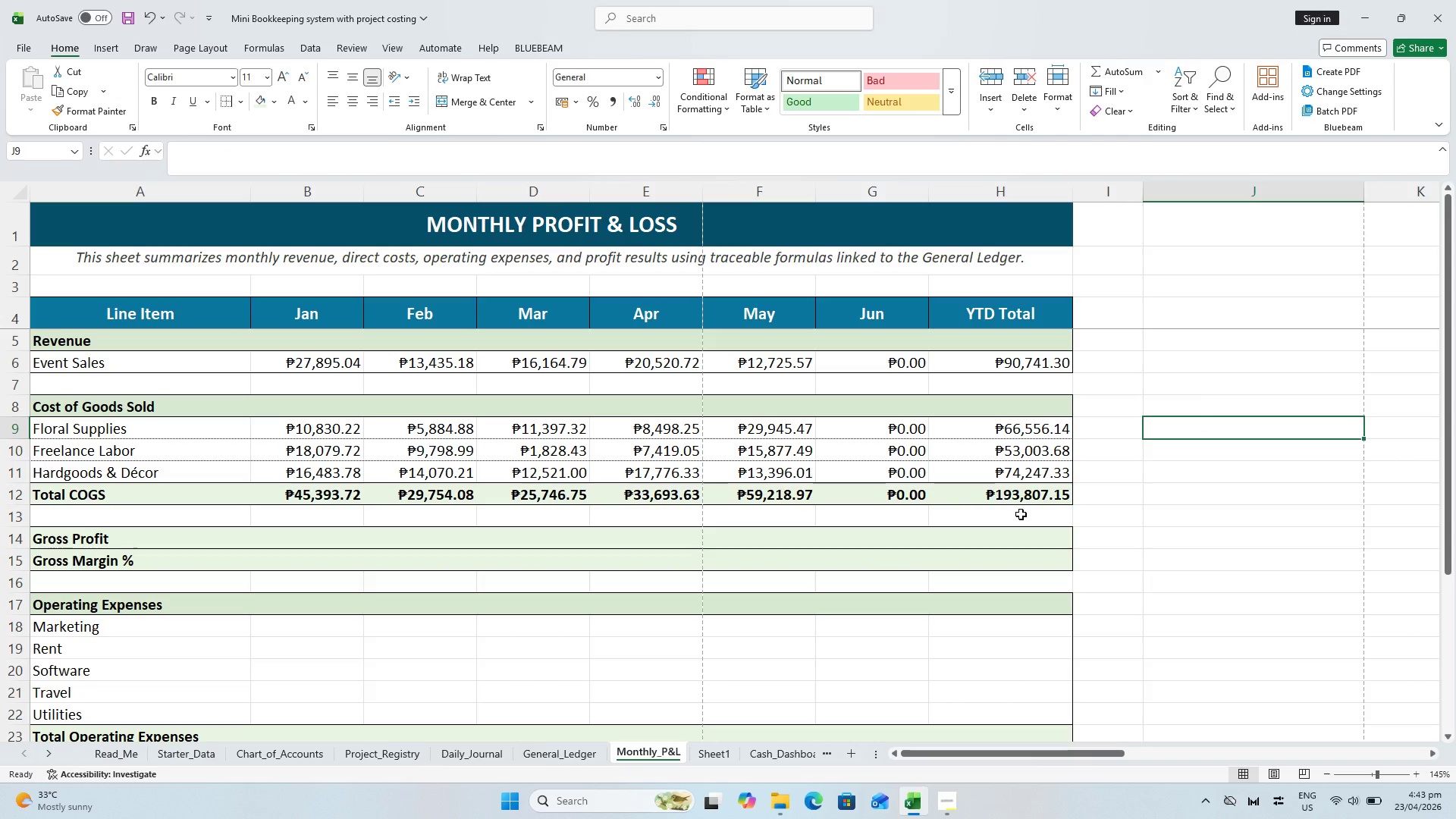 
key(Control+S)
 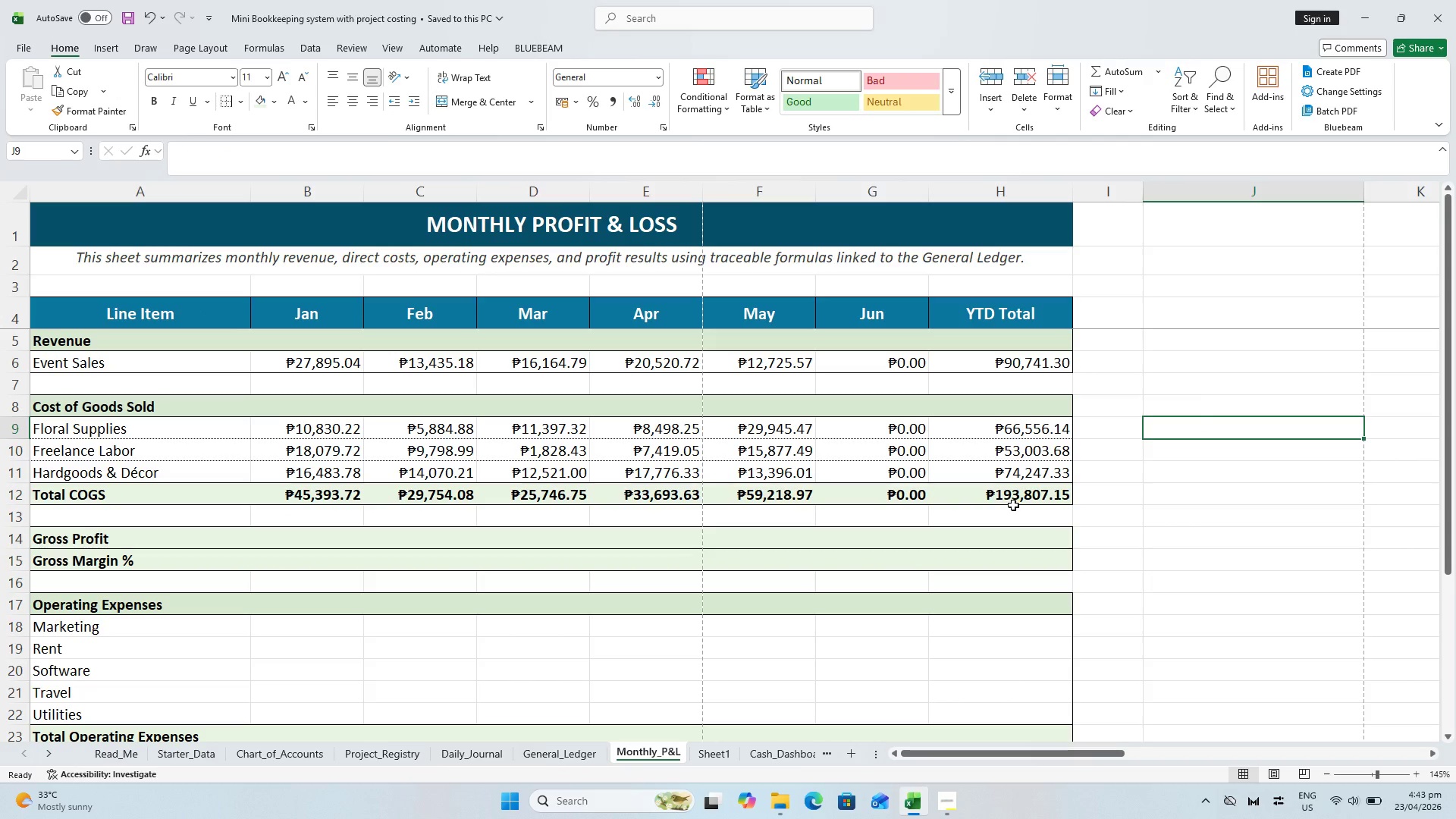 
double_click([1006, 495])
 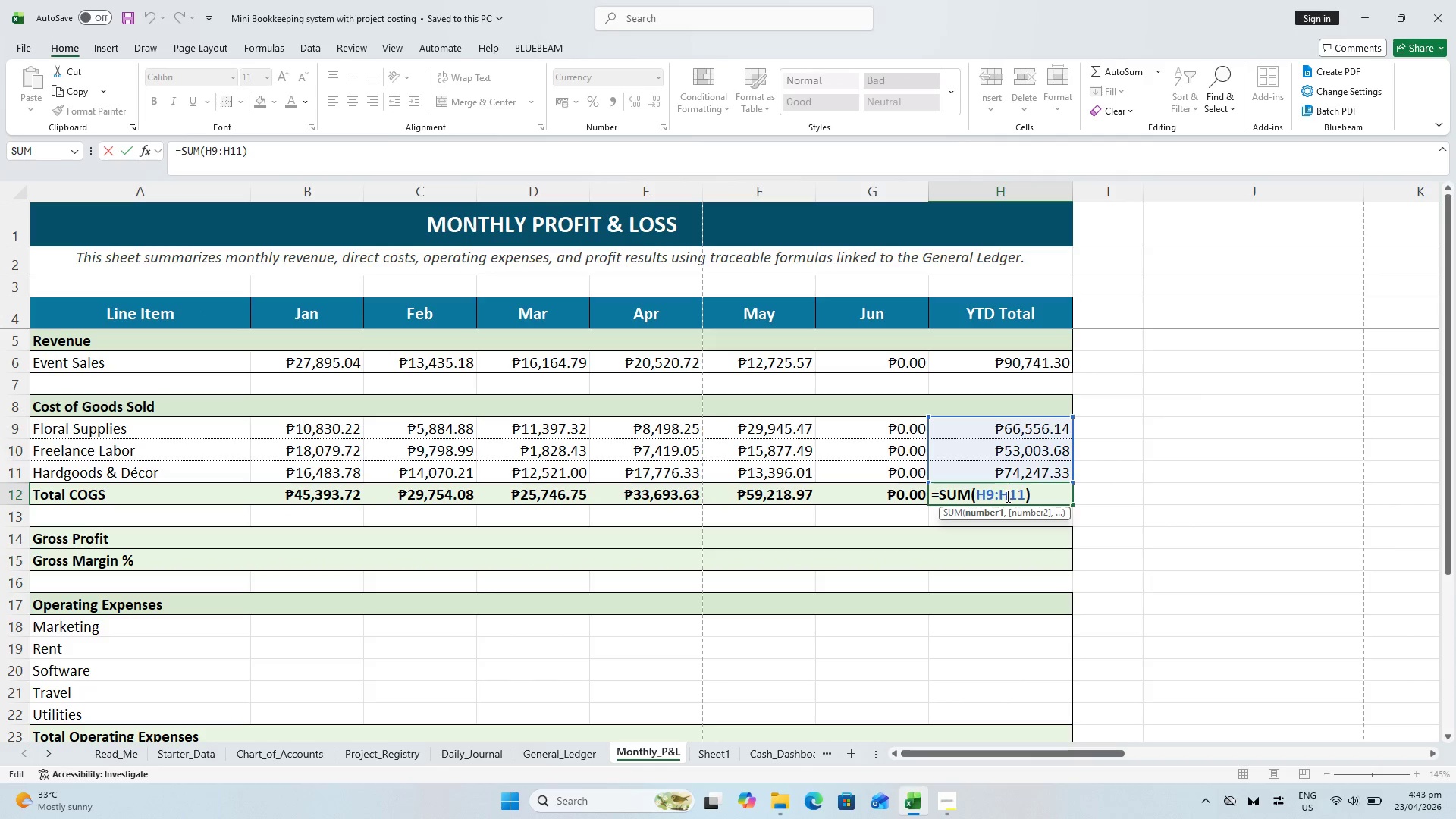 
key(Escape)
 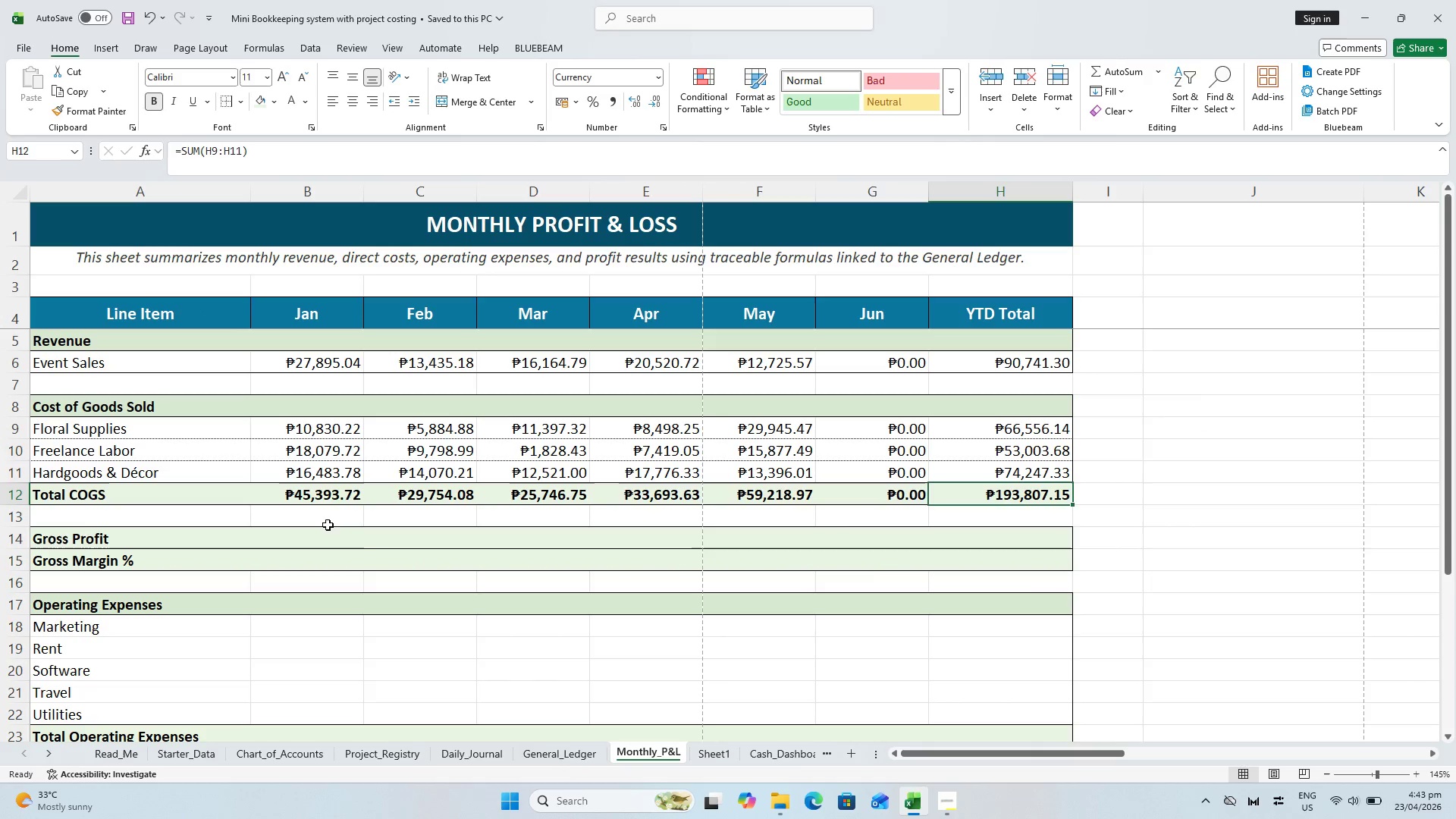 
left_click([314, 540])
 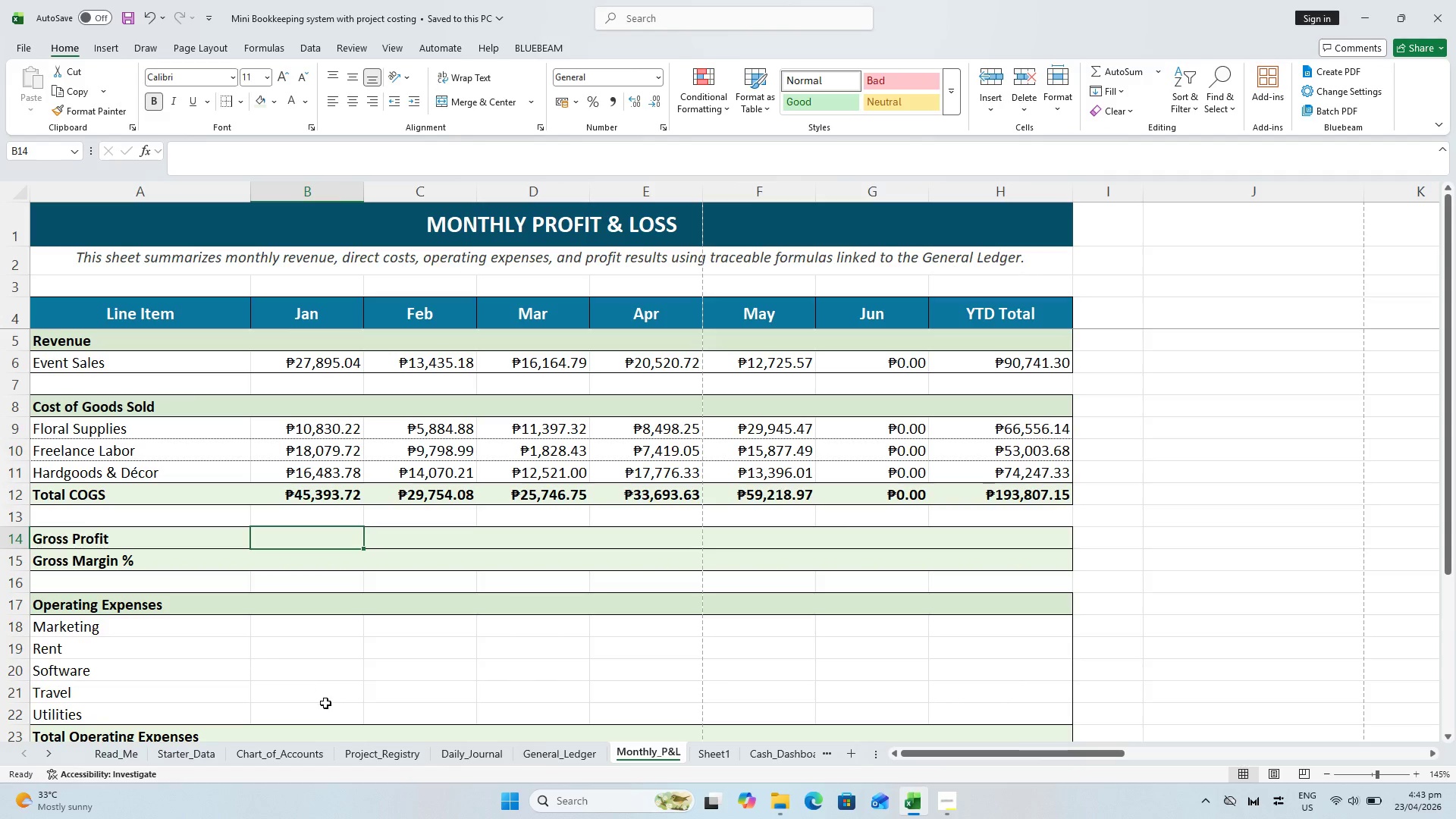 
key(Equal)
 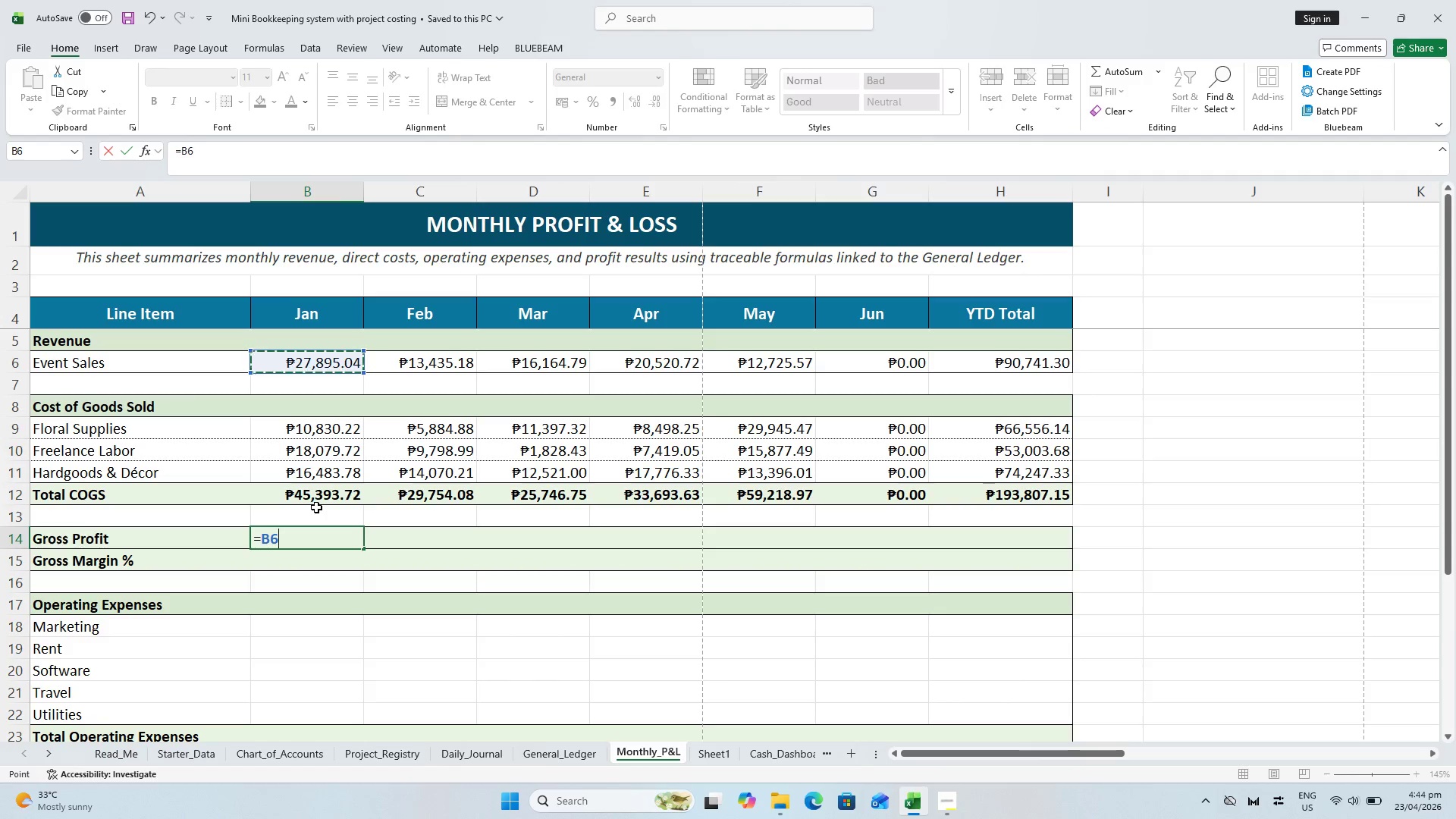 
wait(13.62)
 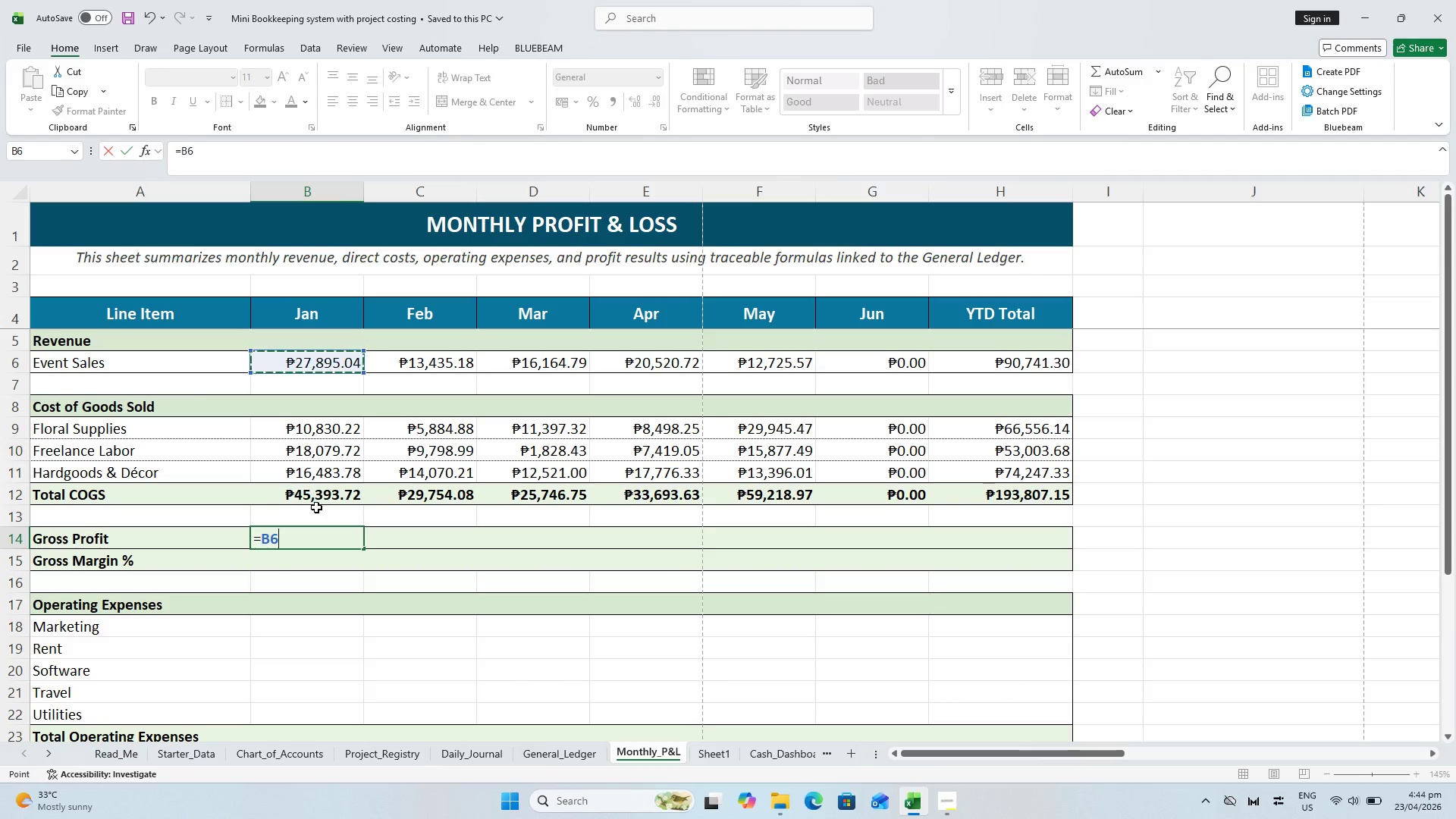 
key(Minus)
 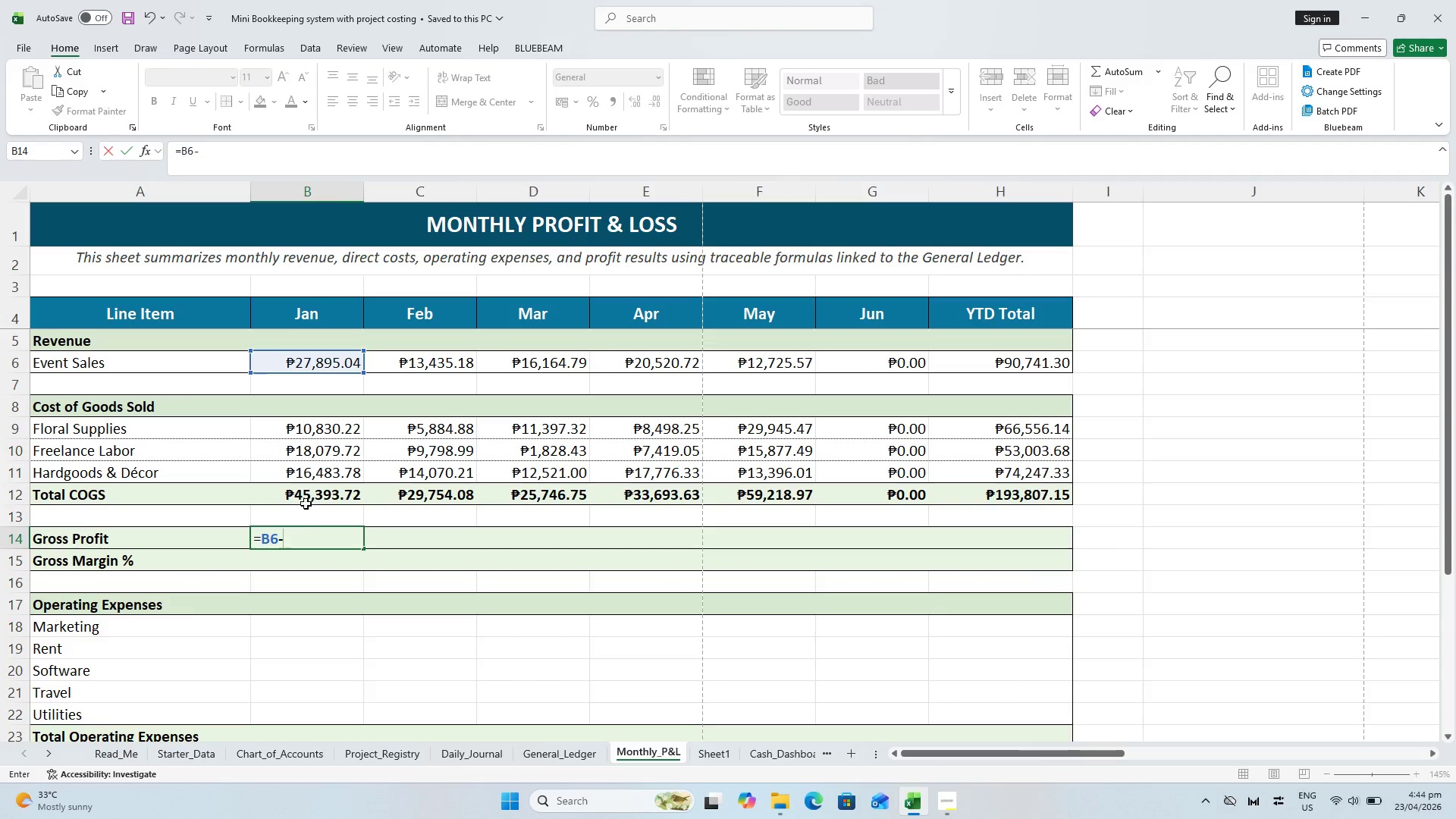 
left_click([303, 495])
 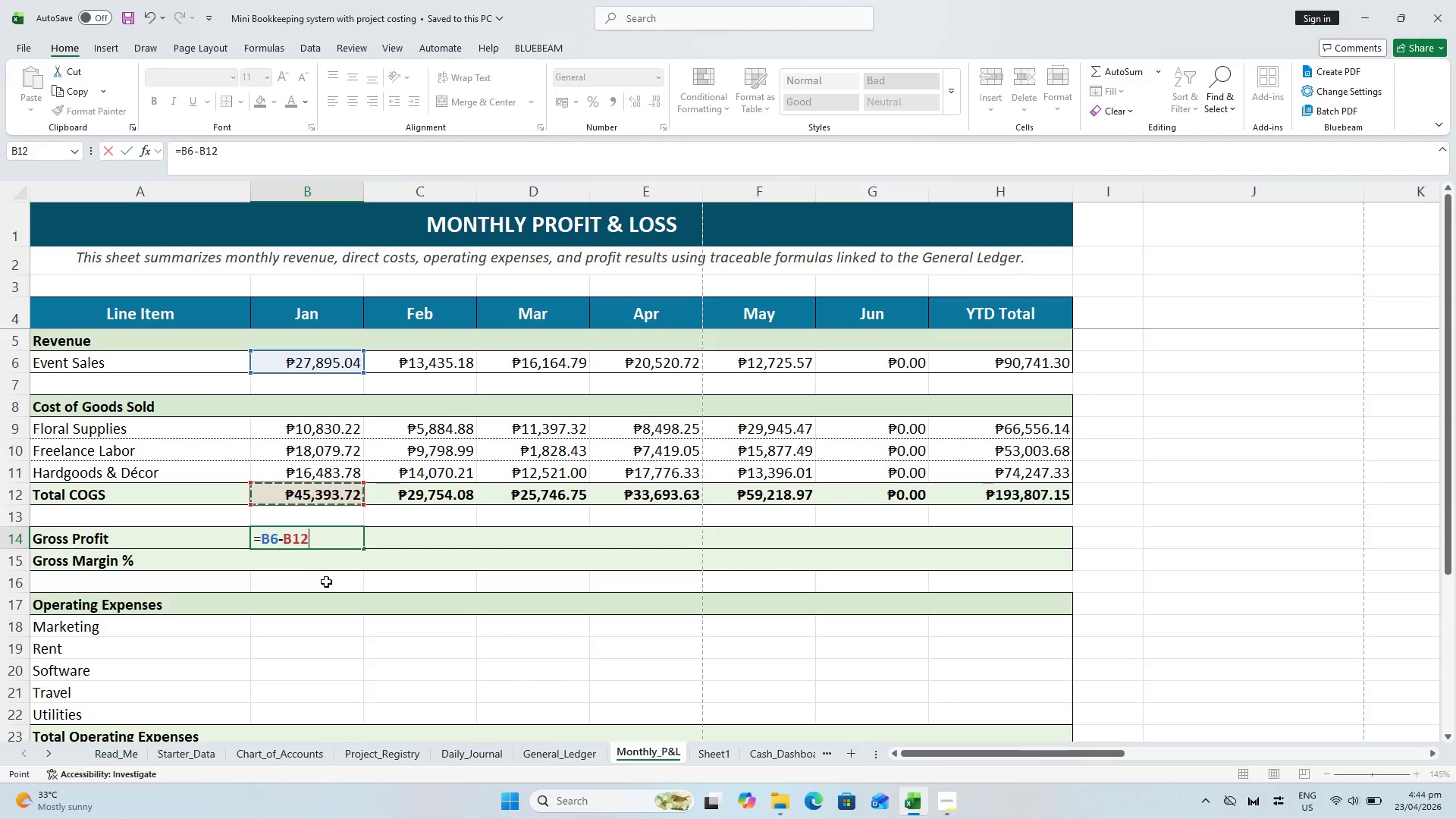 
wait(5.5)
 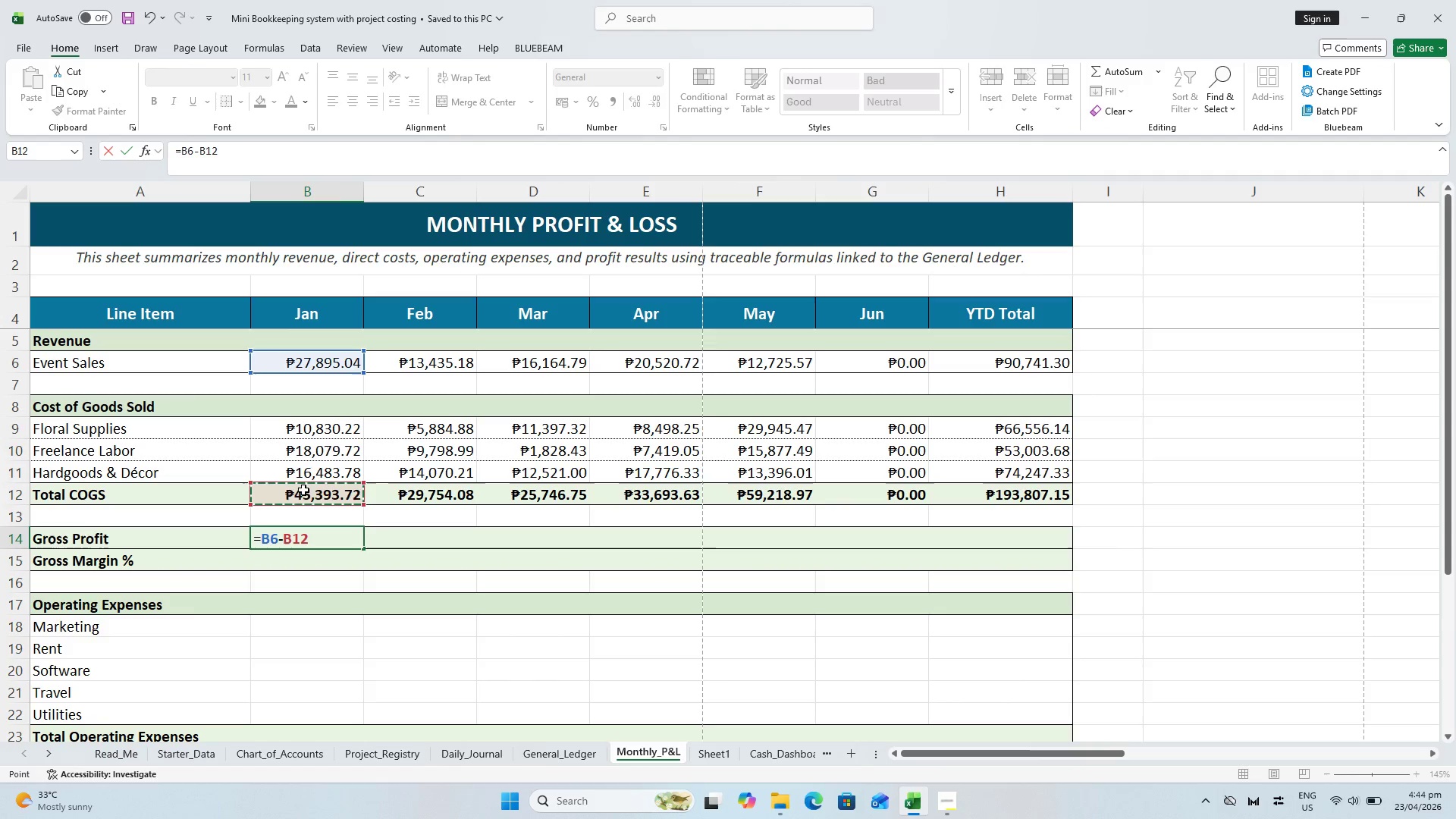 
key(Enter)
 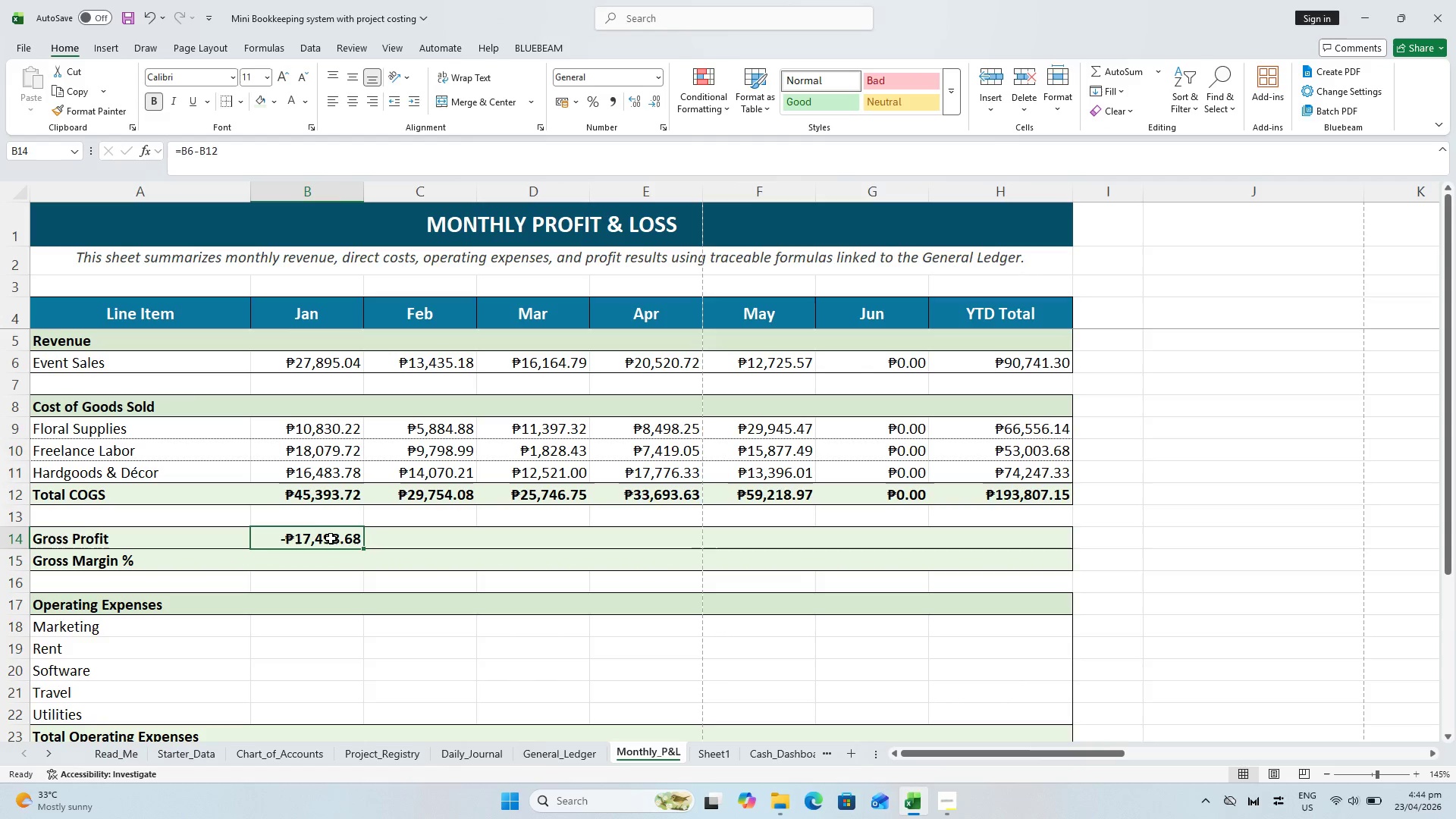 
double_click([394, 535])
 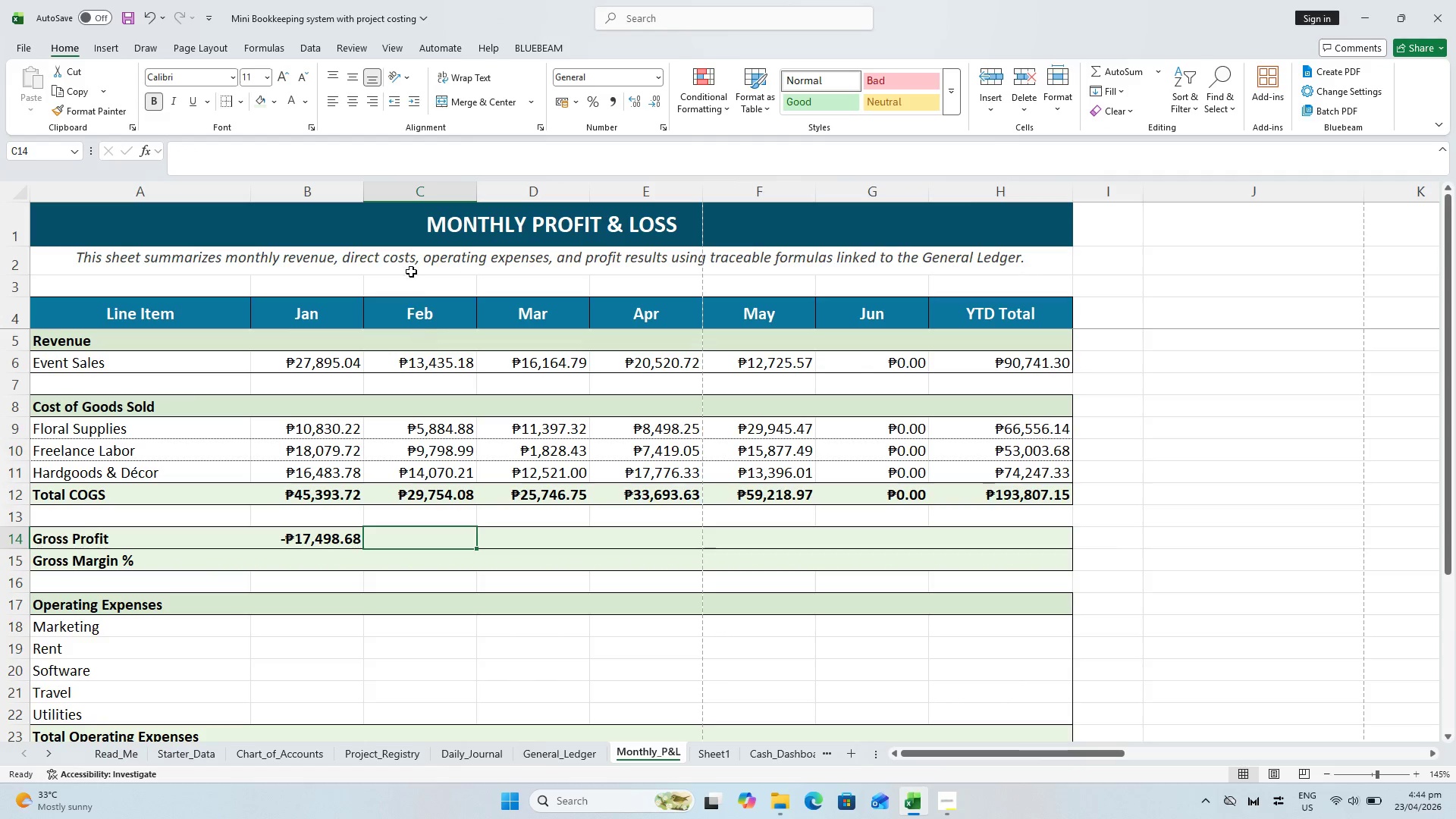 
wait(5.34)
 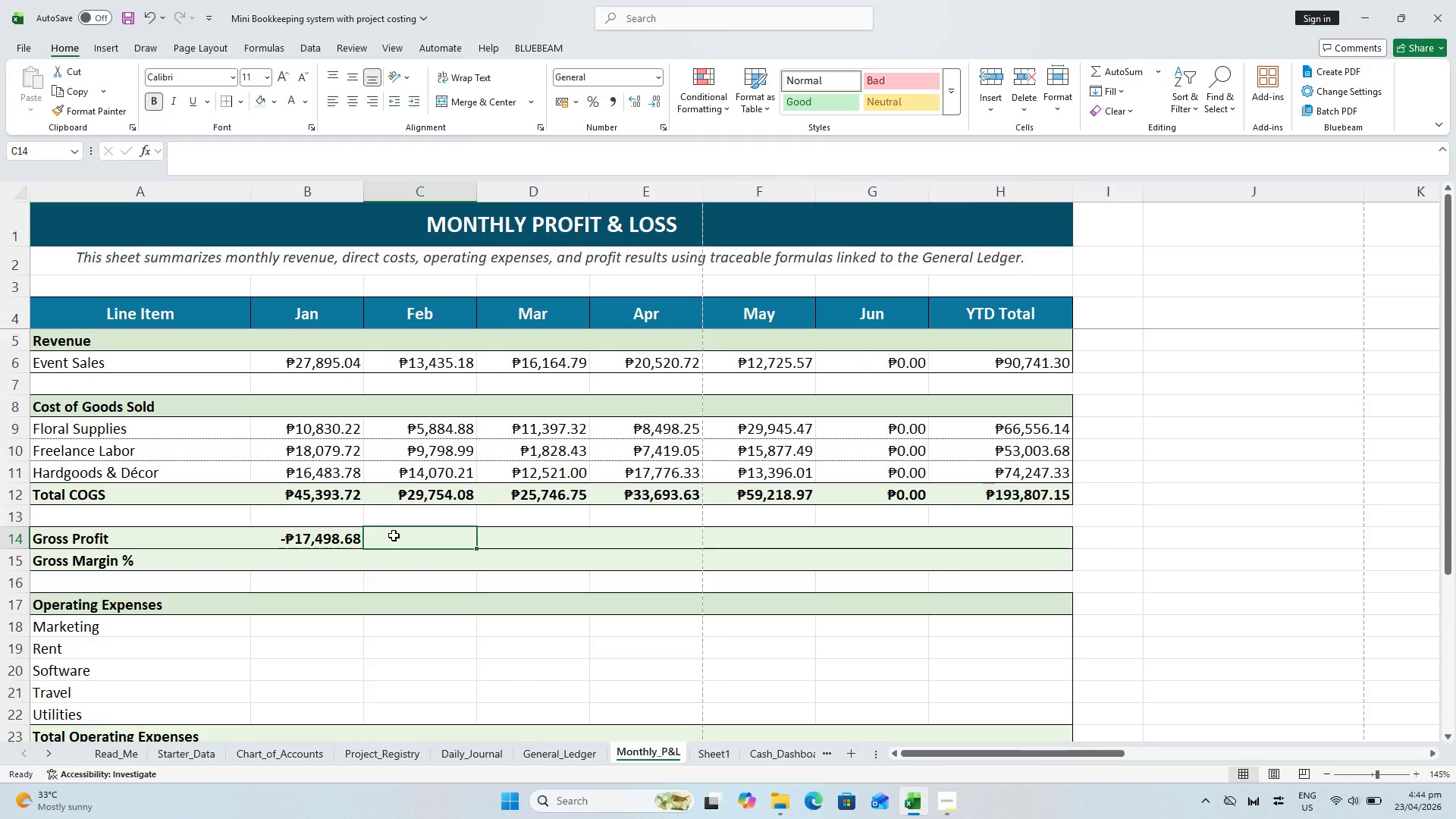 
left_click([279, 557])
 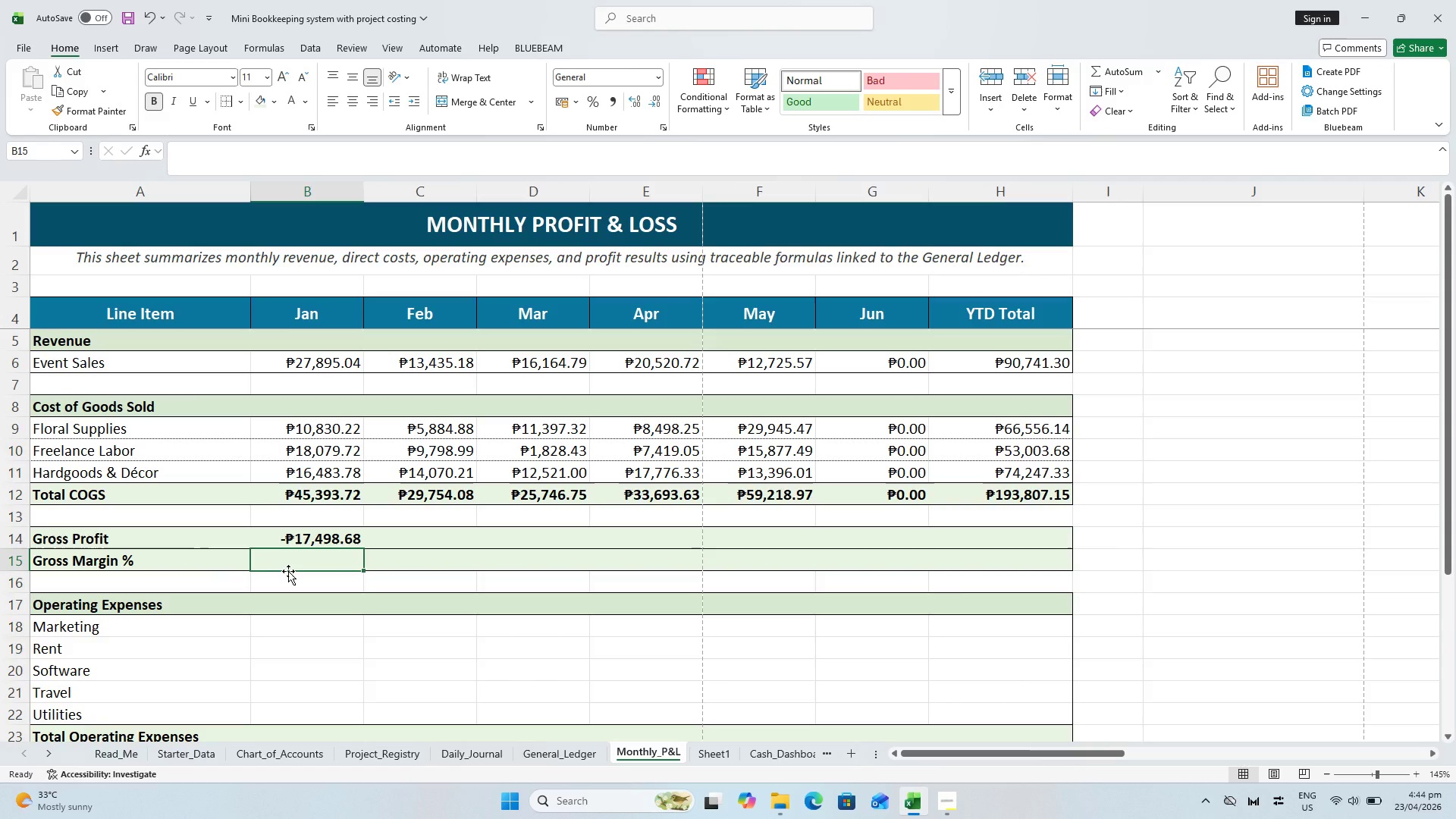 
key(Equal)
 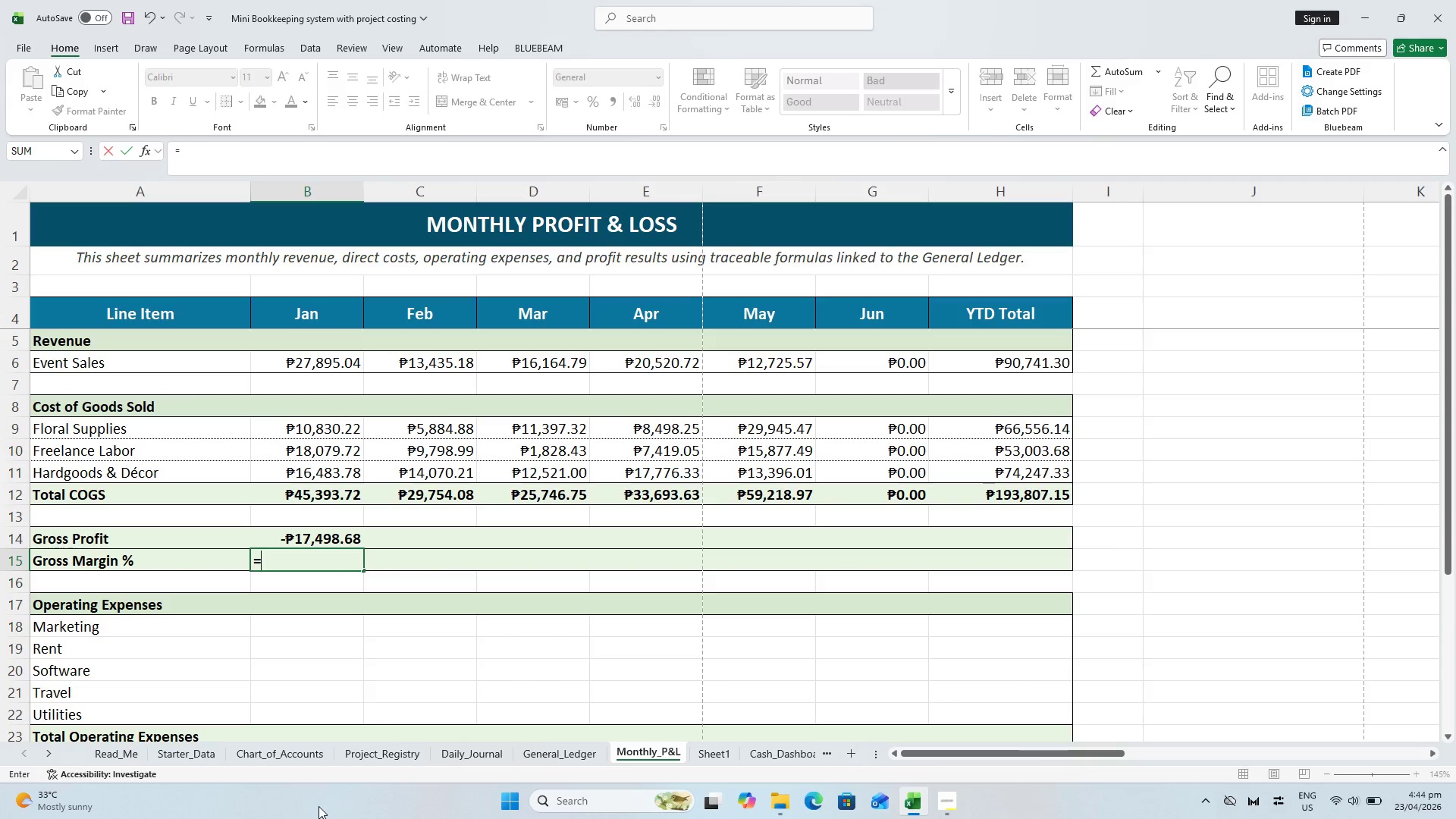 
key(Escape)
 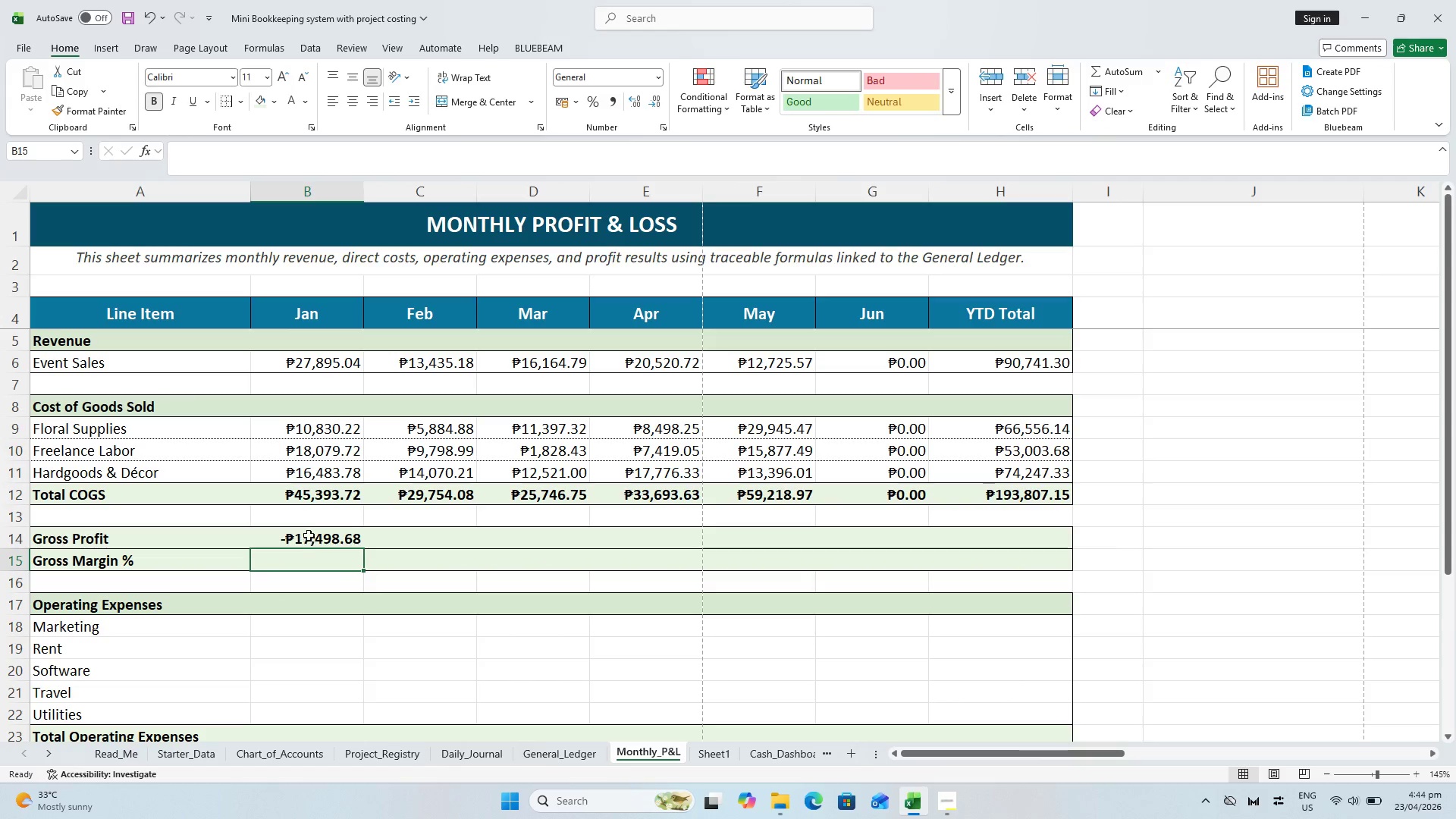 
left_click([309, 532])
 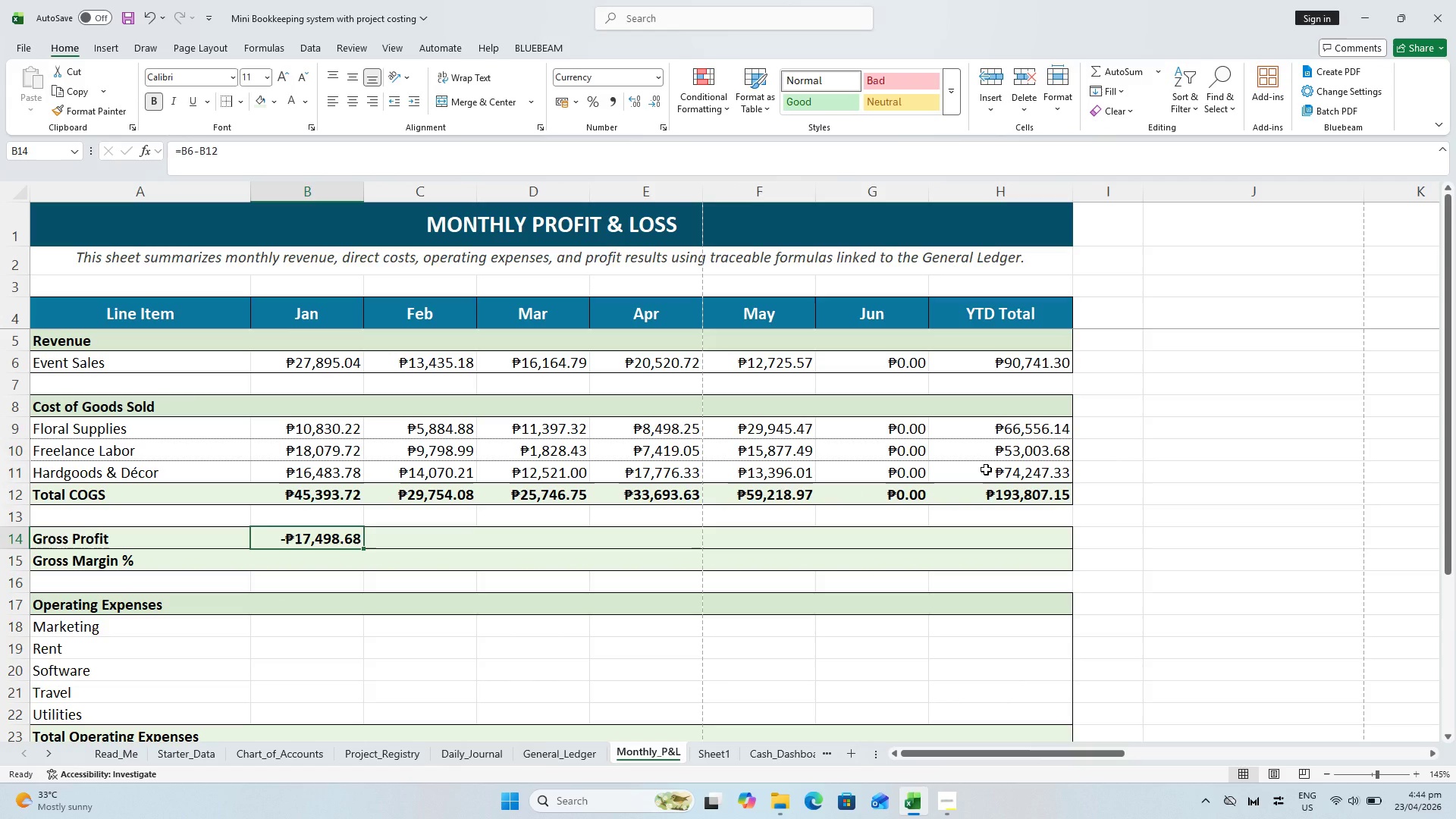 
wait(6.03)
 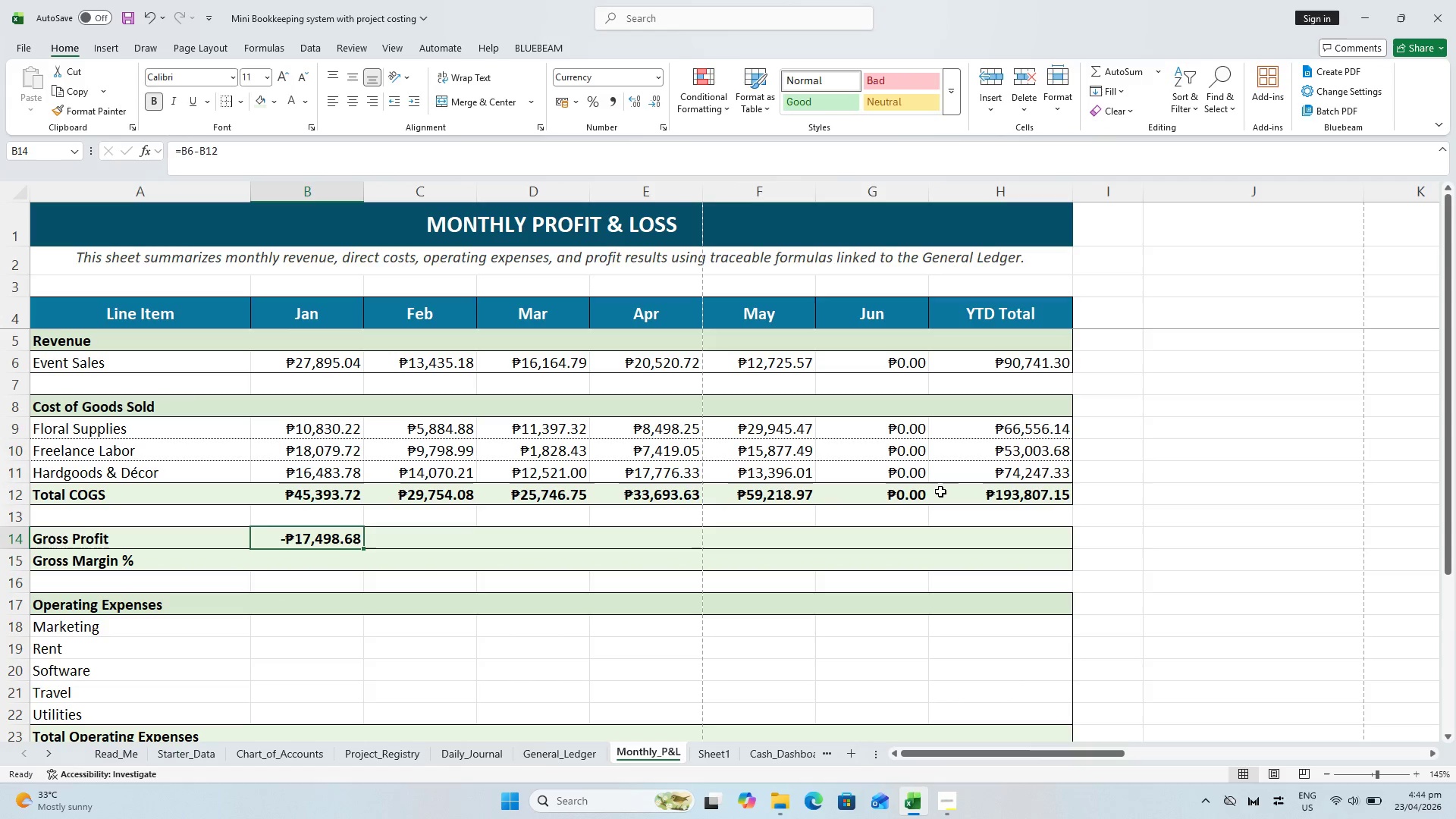 
left_click([986, 504])
 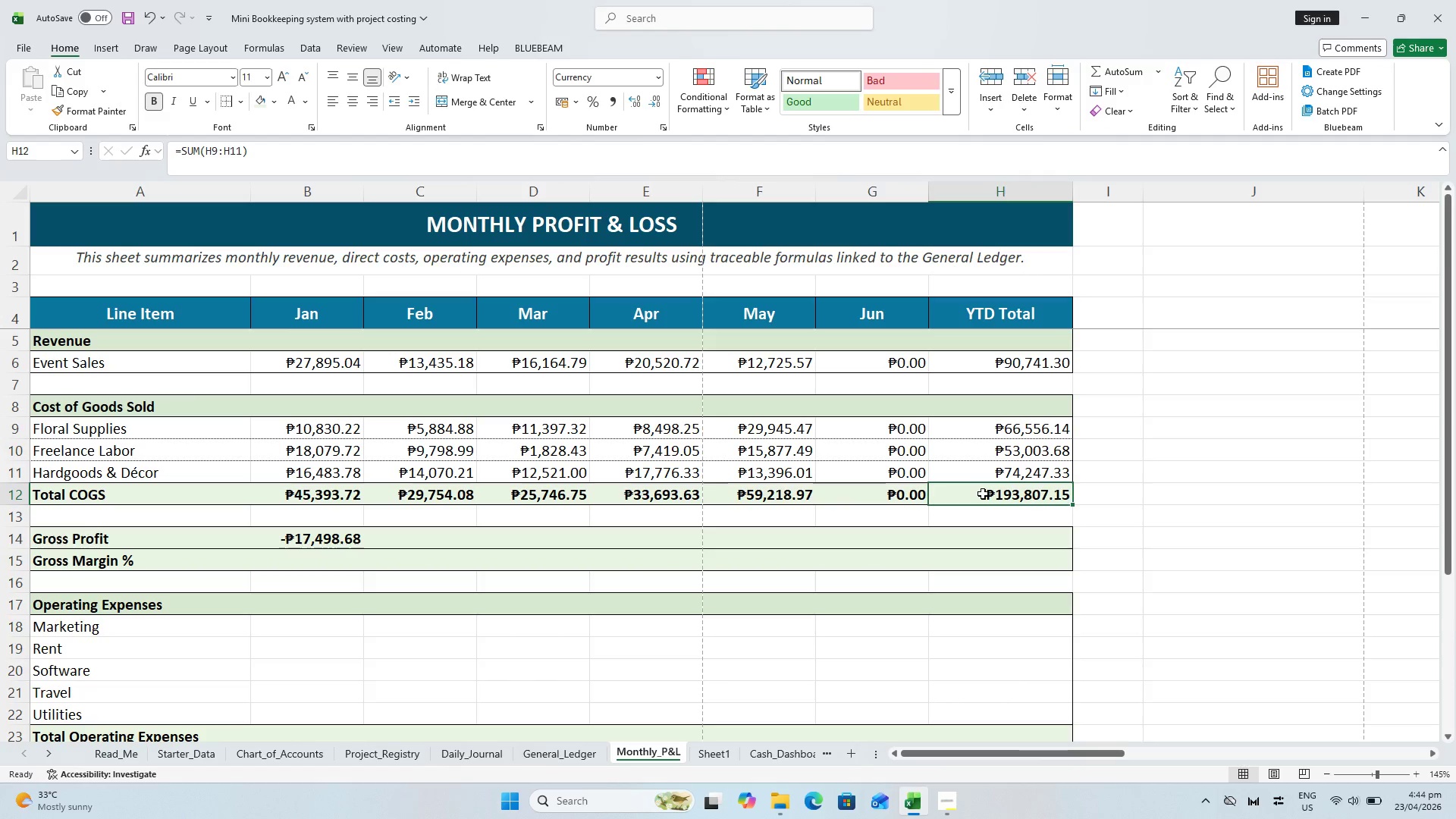 
double_click([983, 494])
 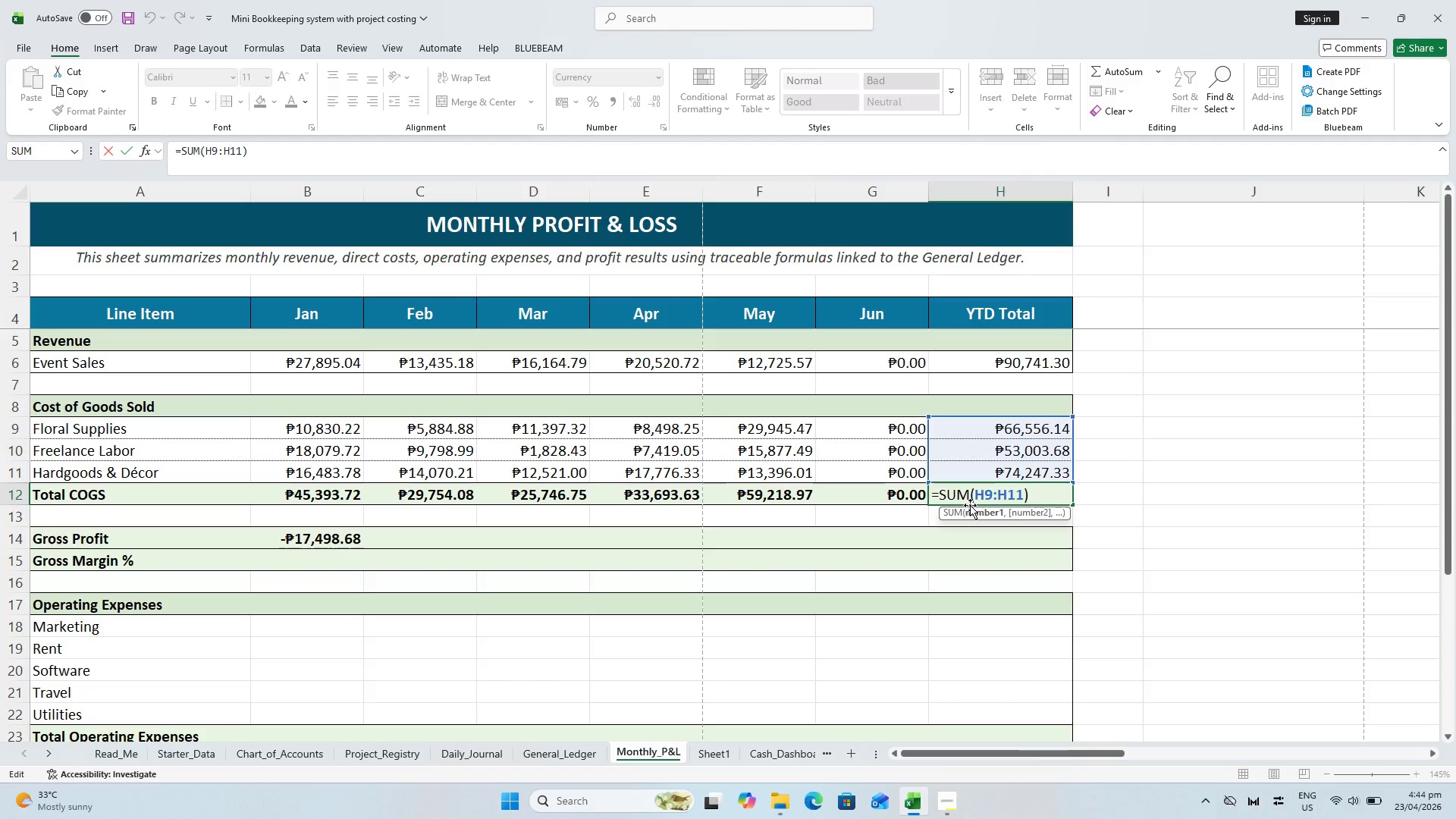 
key(Escape)
 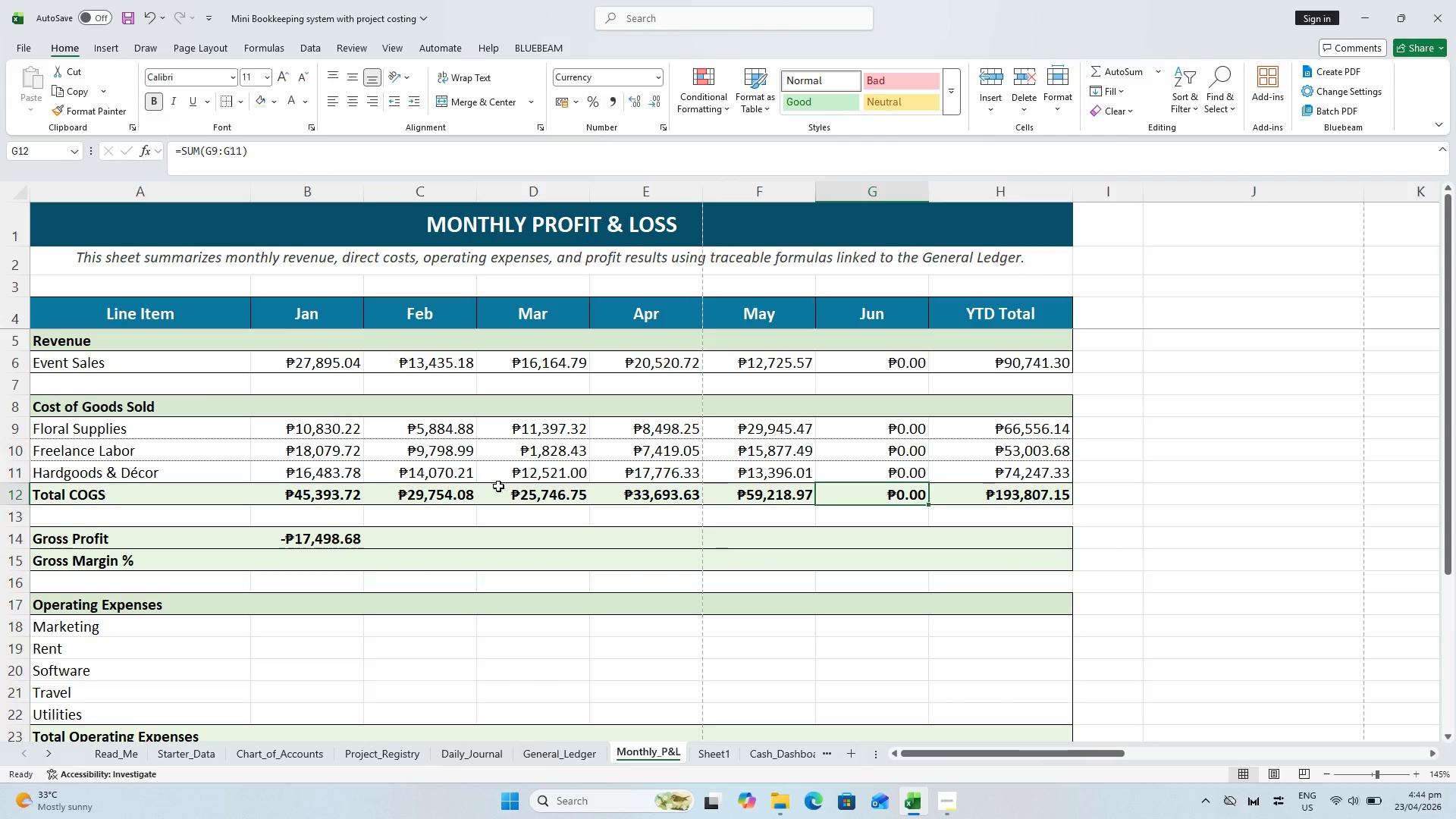 
left_click([291, 494])
 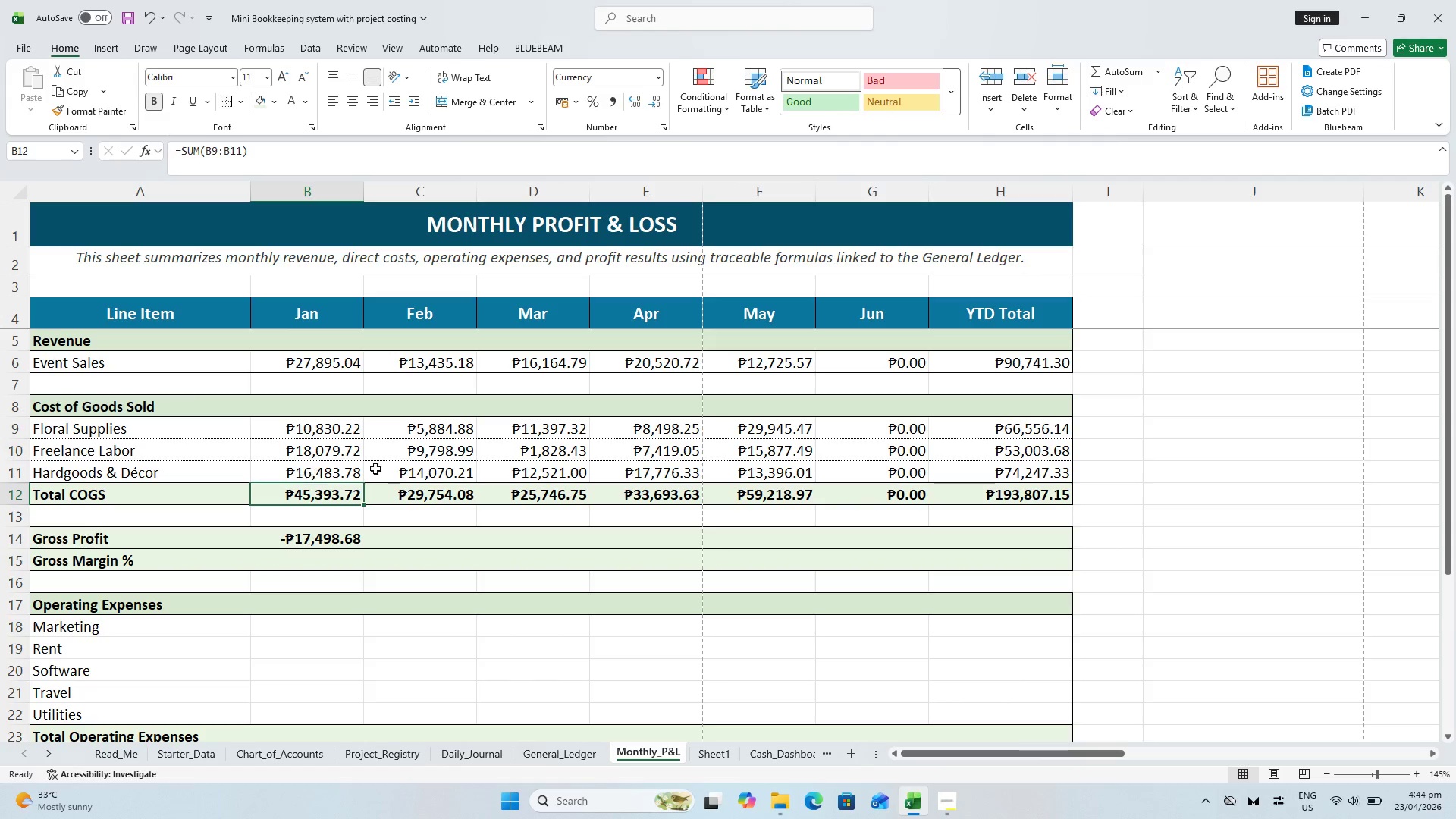 
double_click([900, 498])
 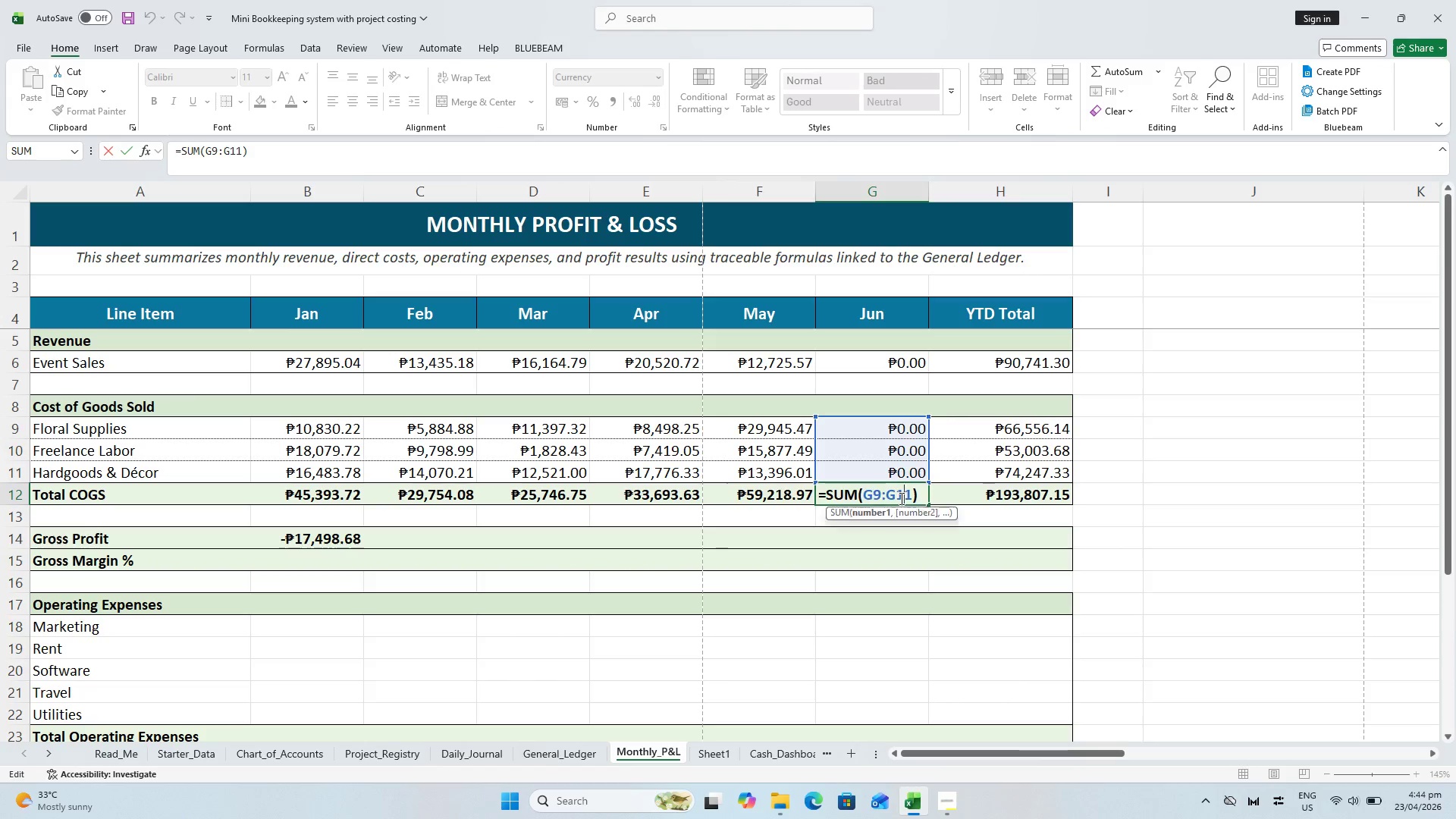 
key(Escape)
 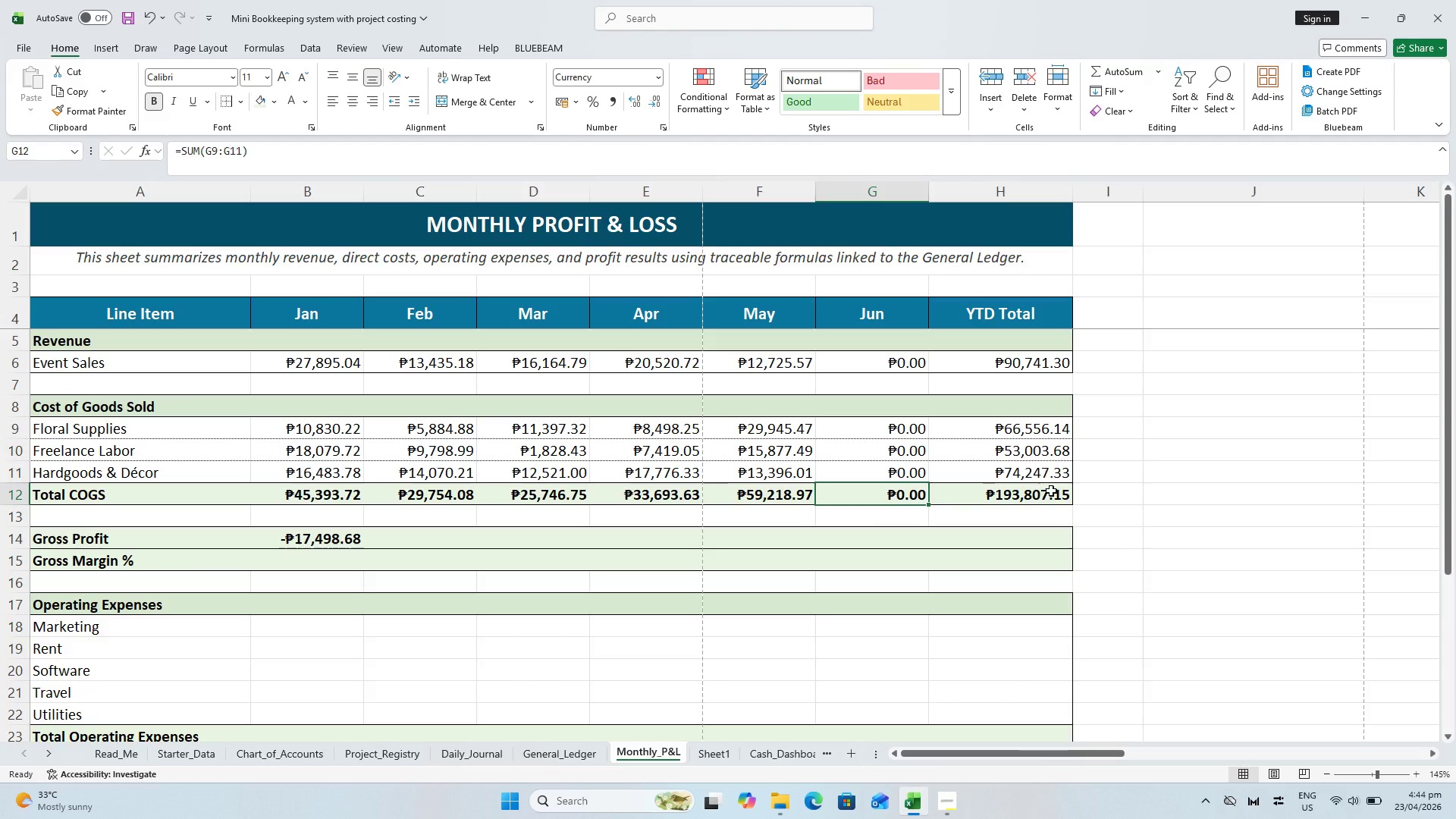 
key(Delete)
 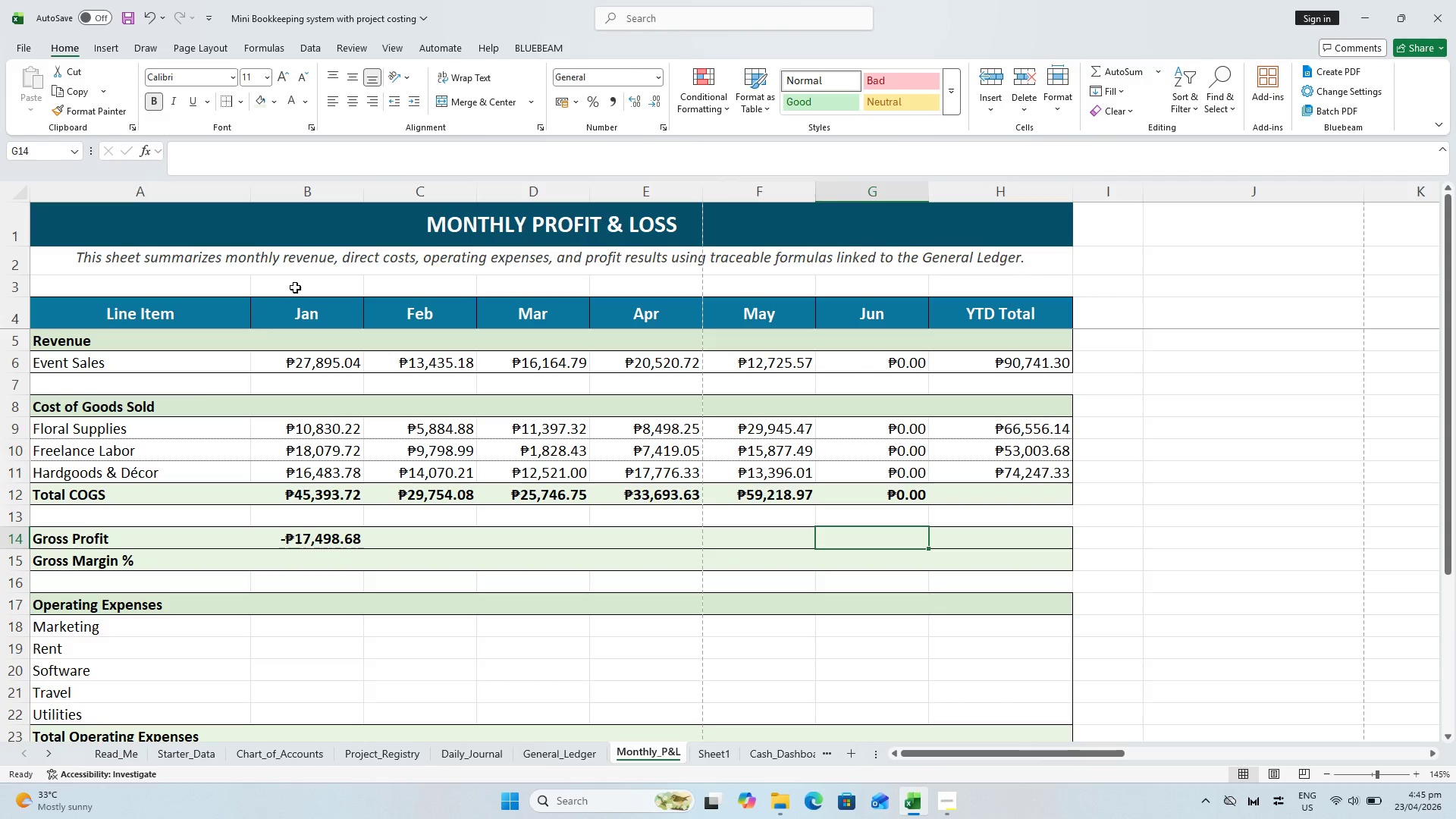 
wait(21.36)
 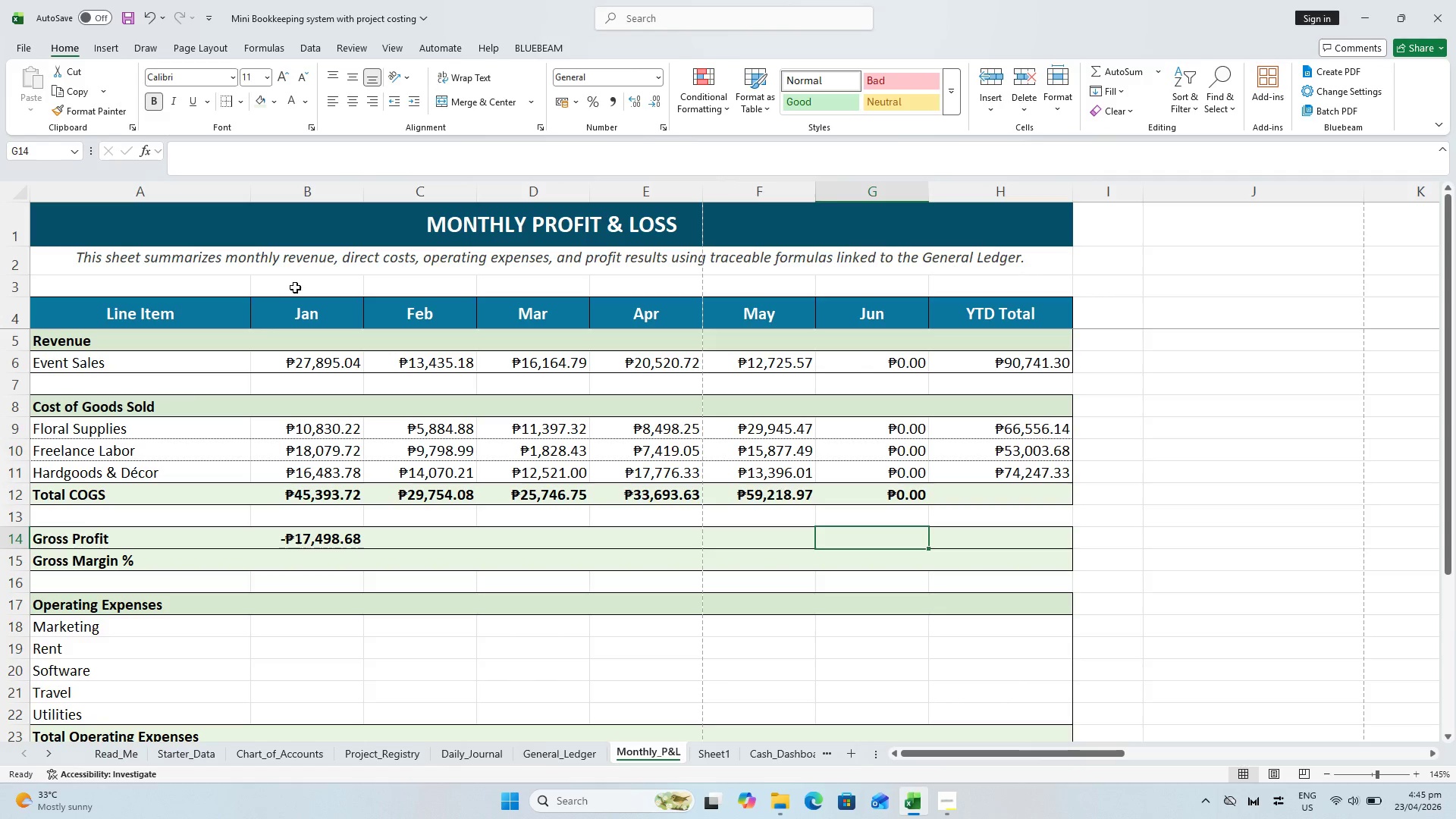 
left_click([1027, 435])
 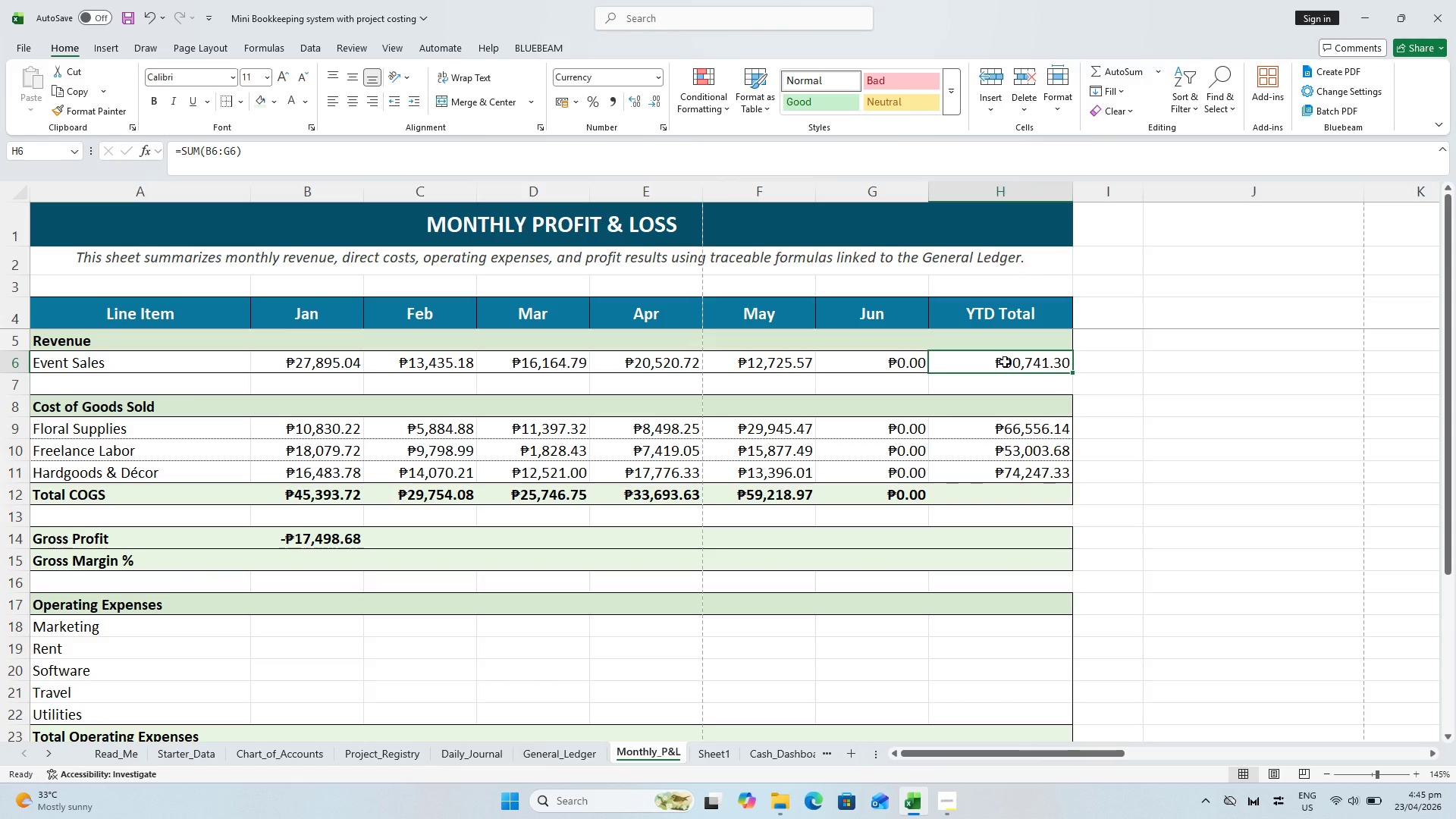 
wait(34.17)
 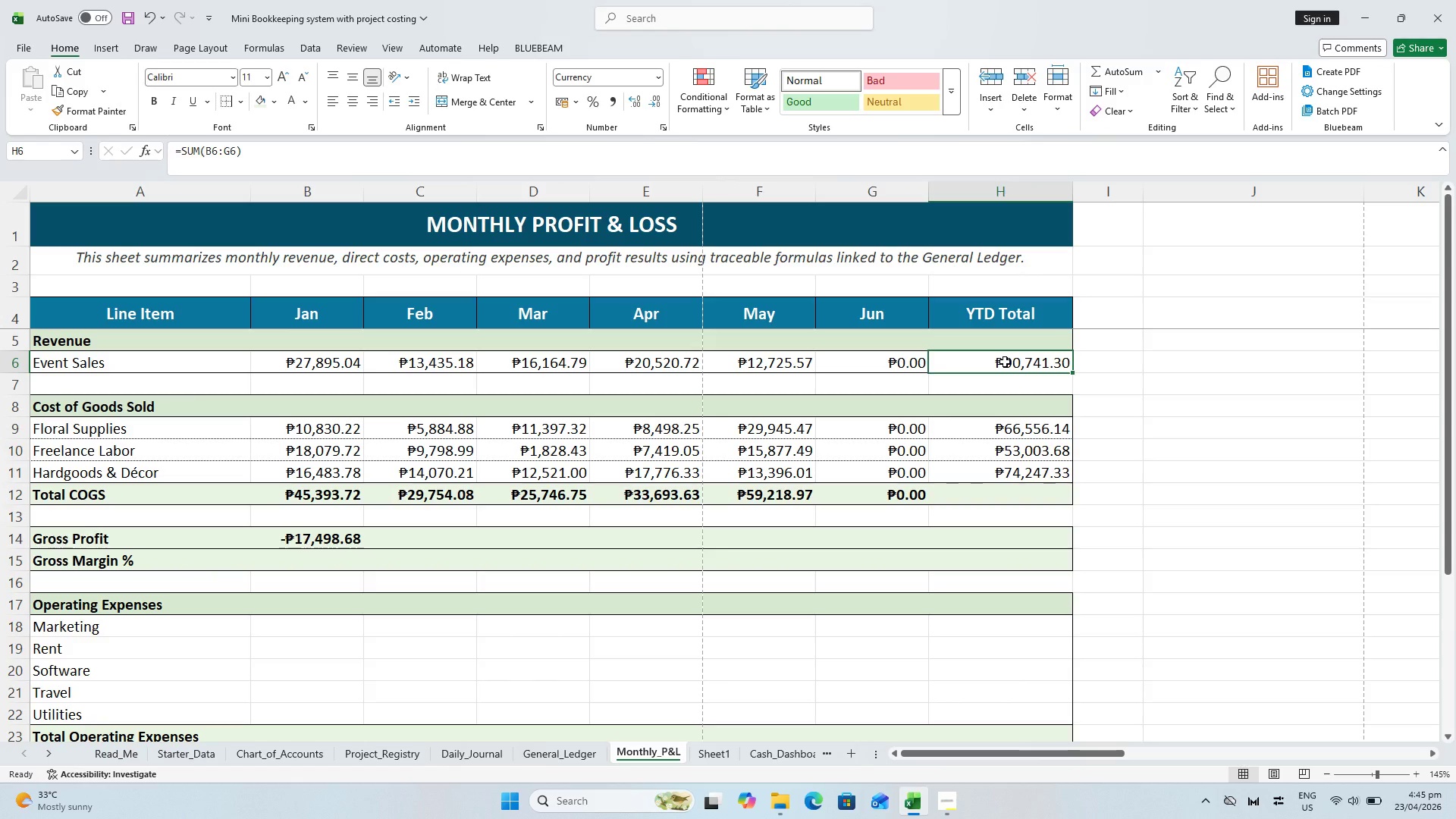 
key(Control+ControlLeft)
 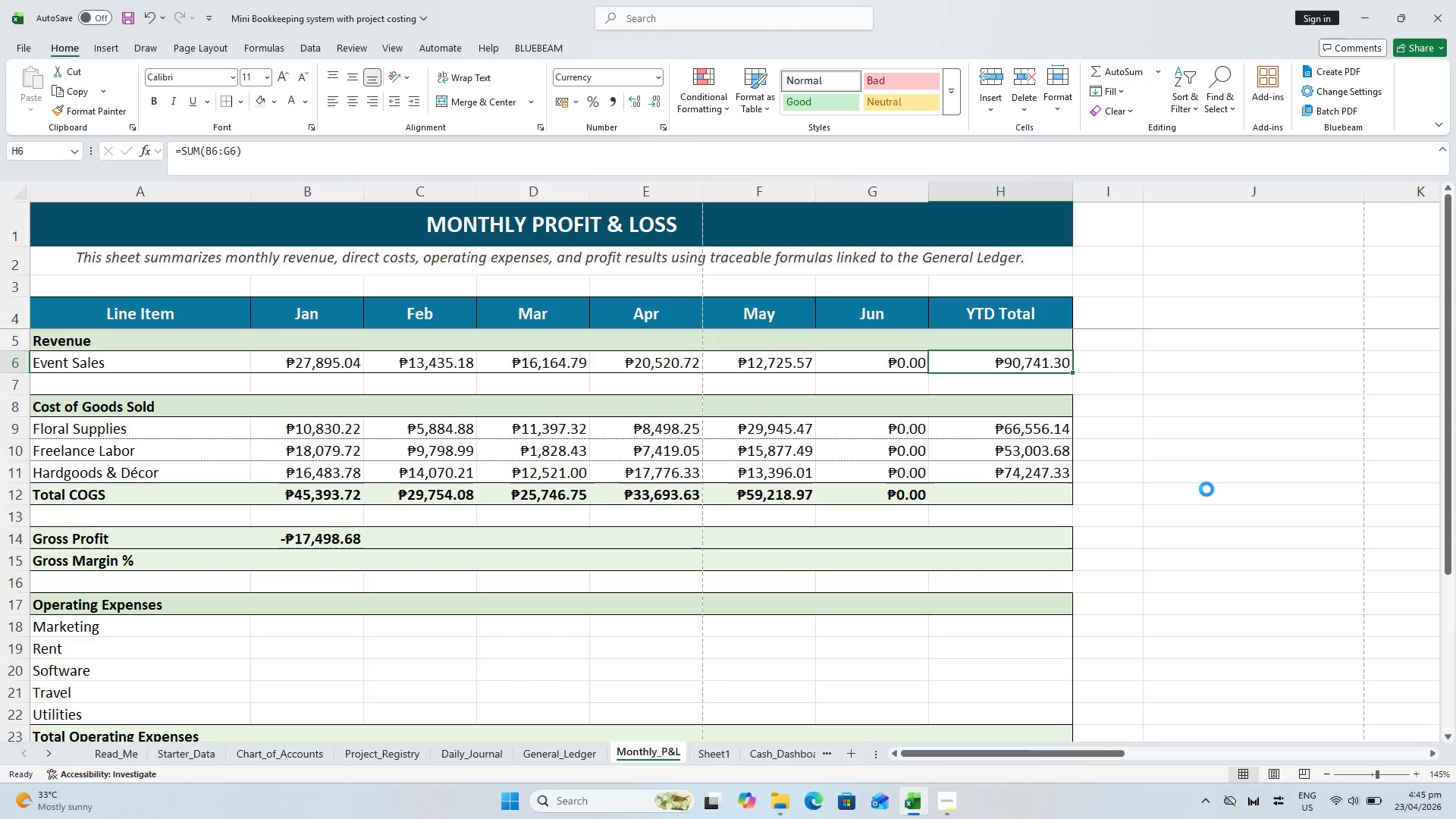 
key(Control+S)
 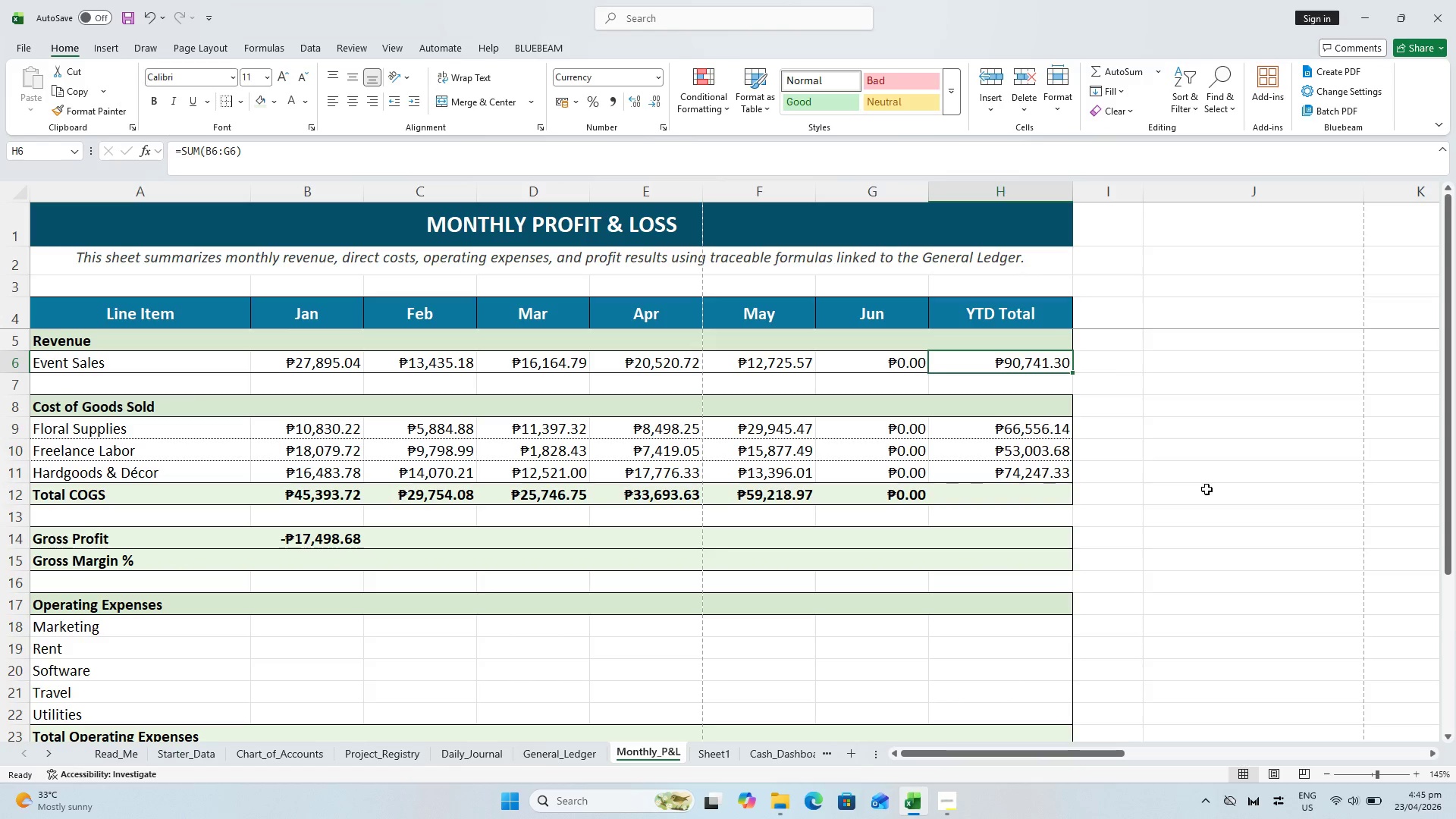 
key(Alt+AltLeft)
 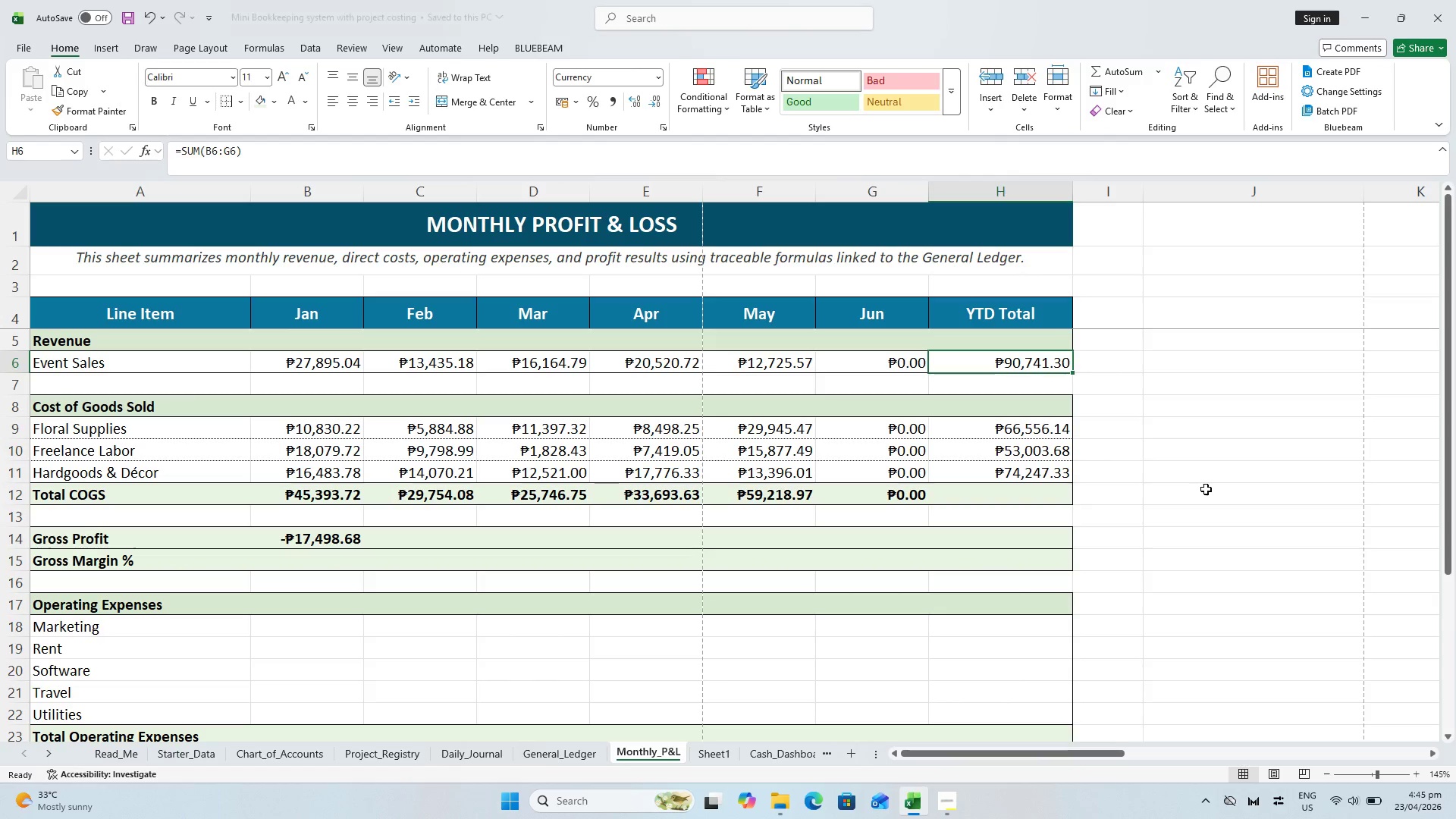 
key(Alt+Tab)